 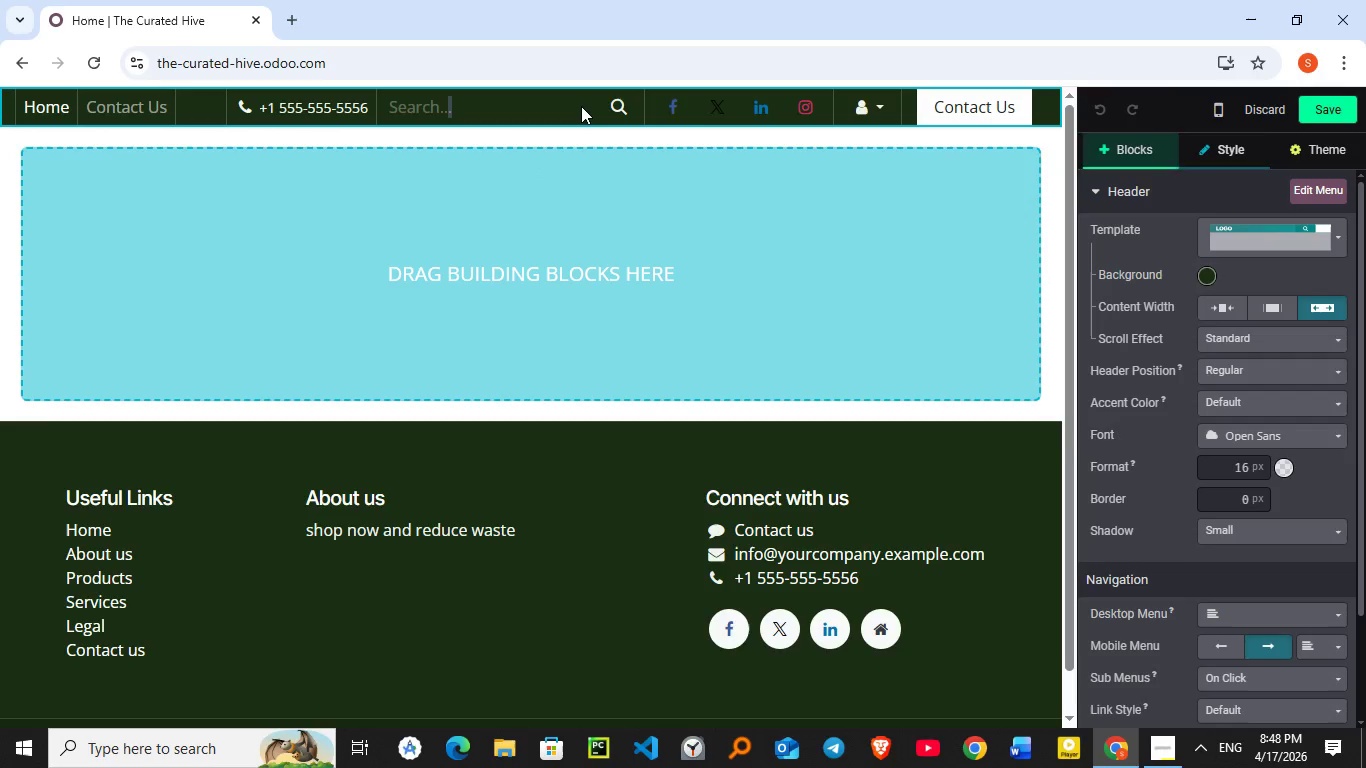 
left_click([1306, 228])
 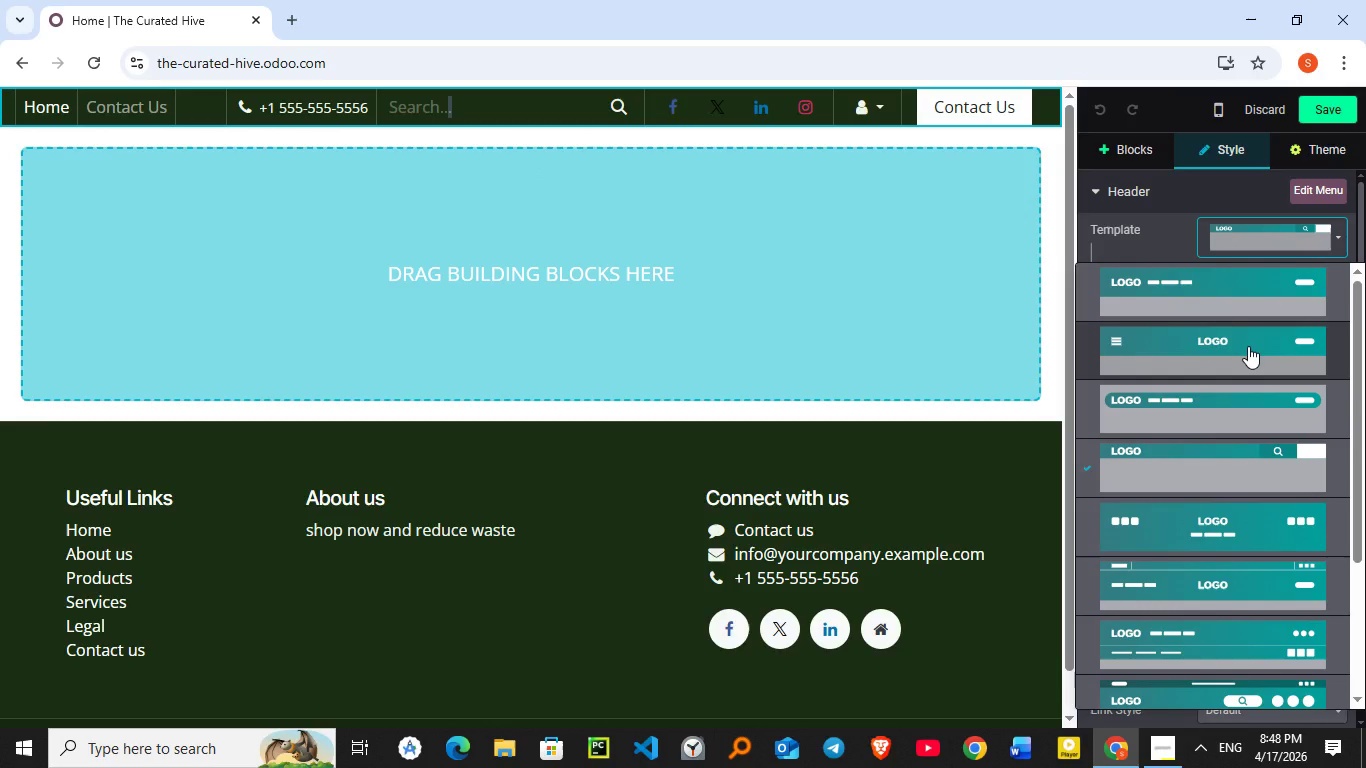 
left_click([1248, 346])
 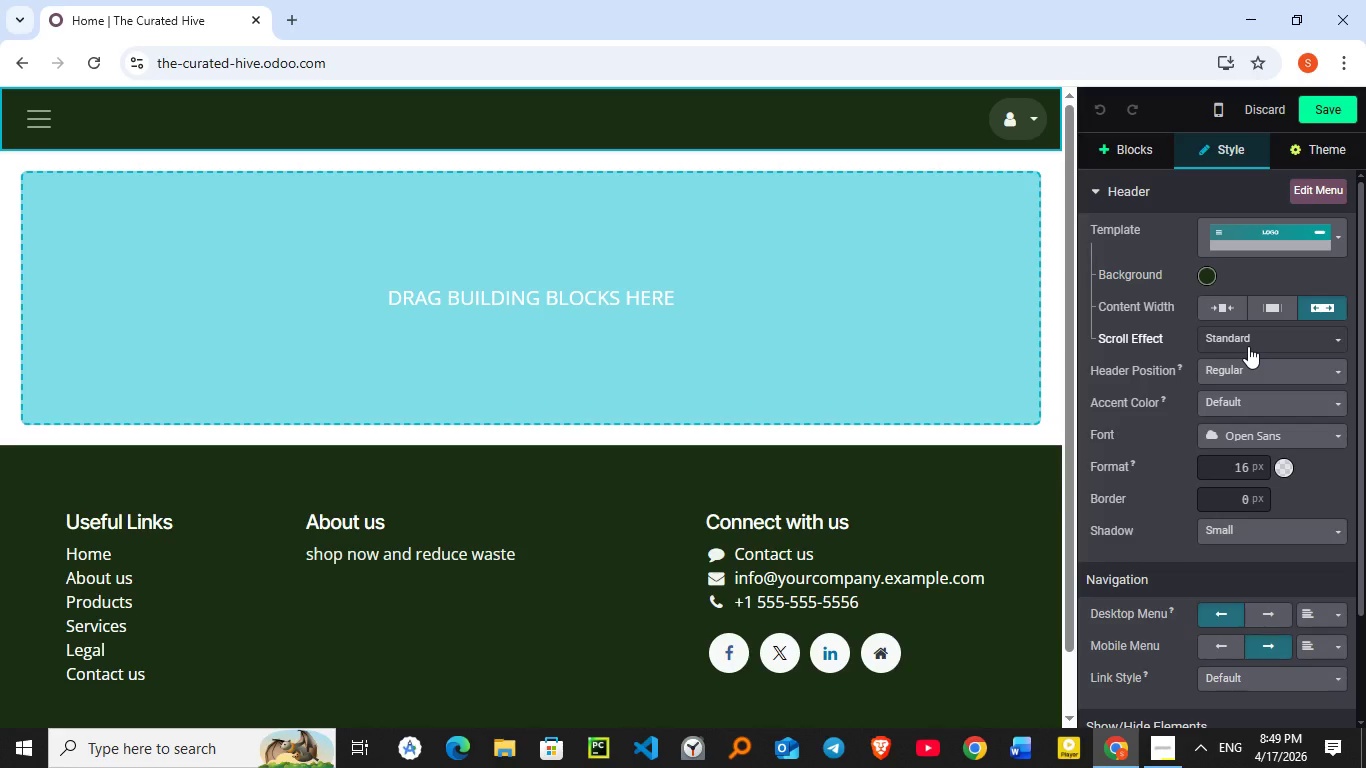 
wait(6.73)
 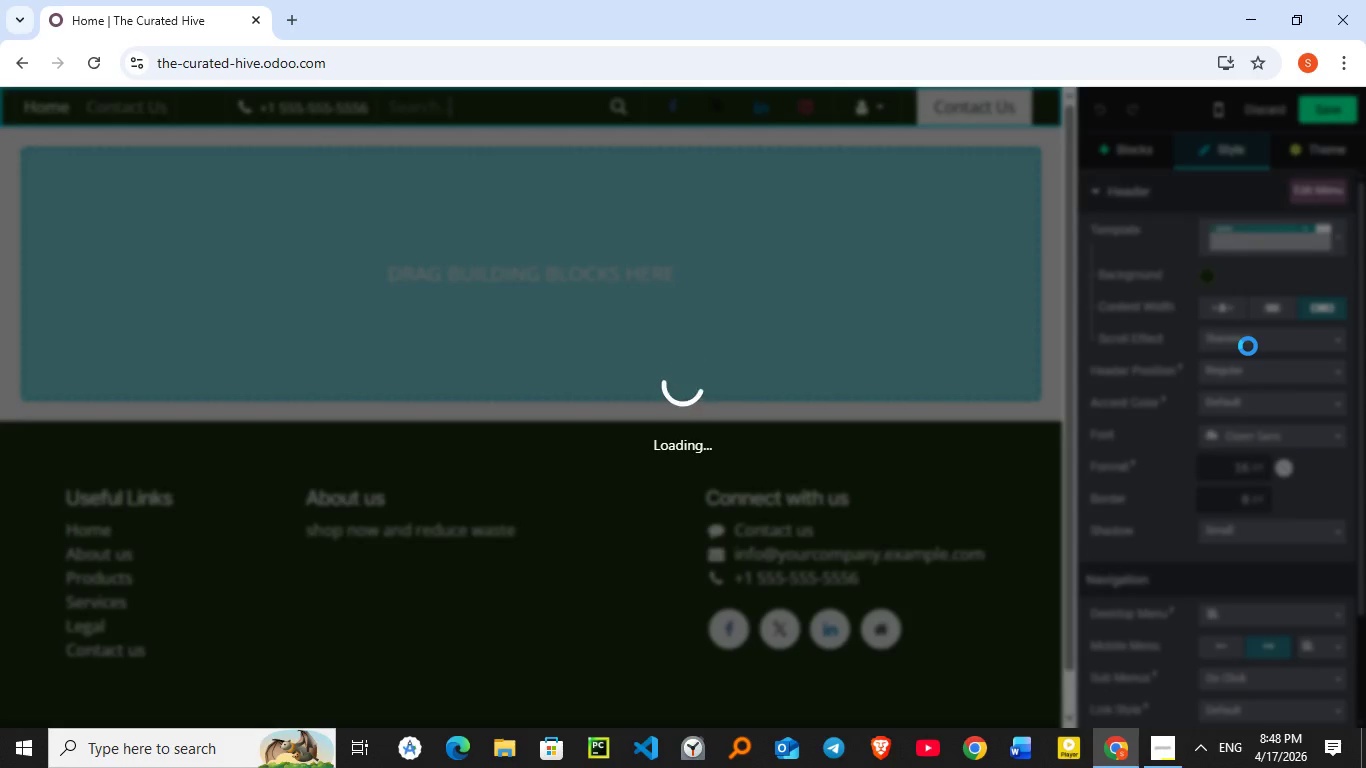 
scroll: coordinate [1248, 346], scroll_direction: down, amount: 4.0
 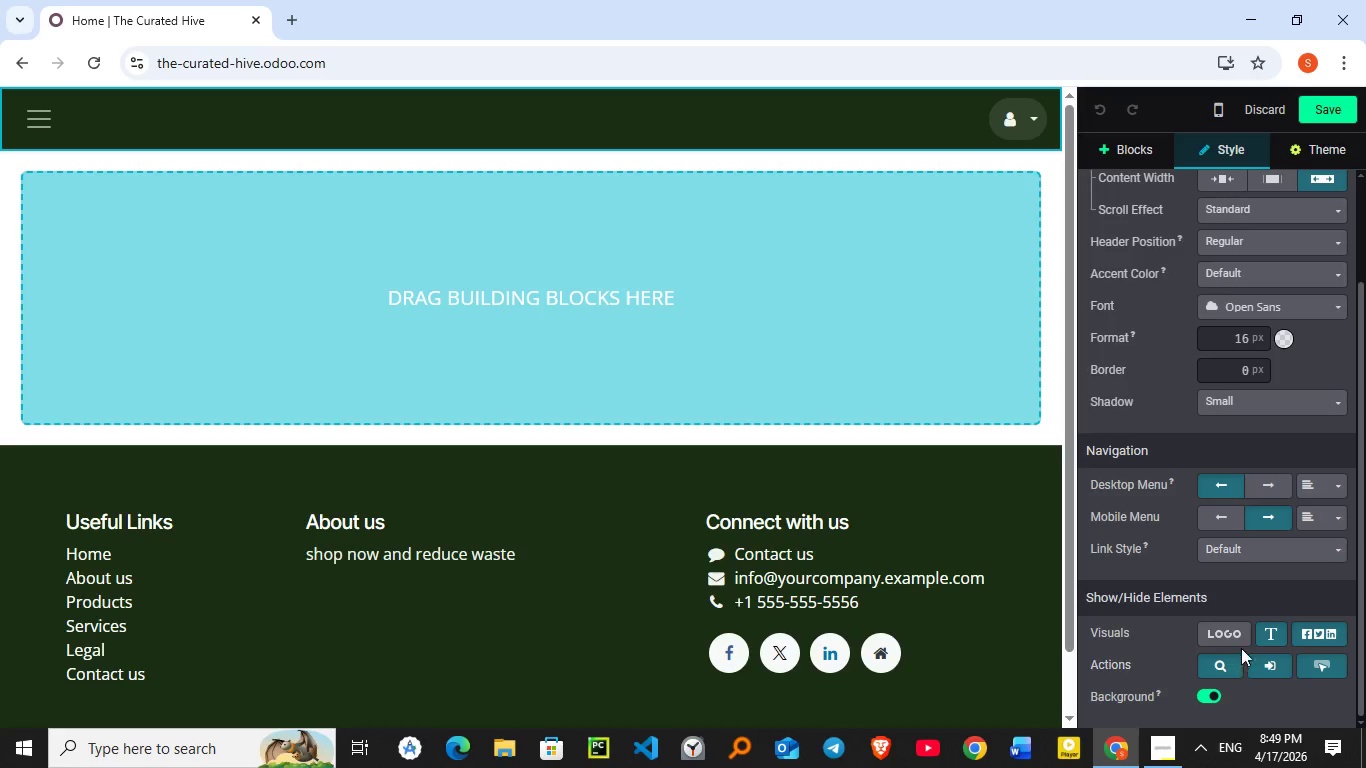 
left_click([1241, 639])
 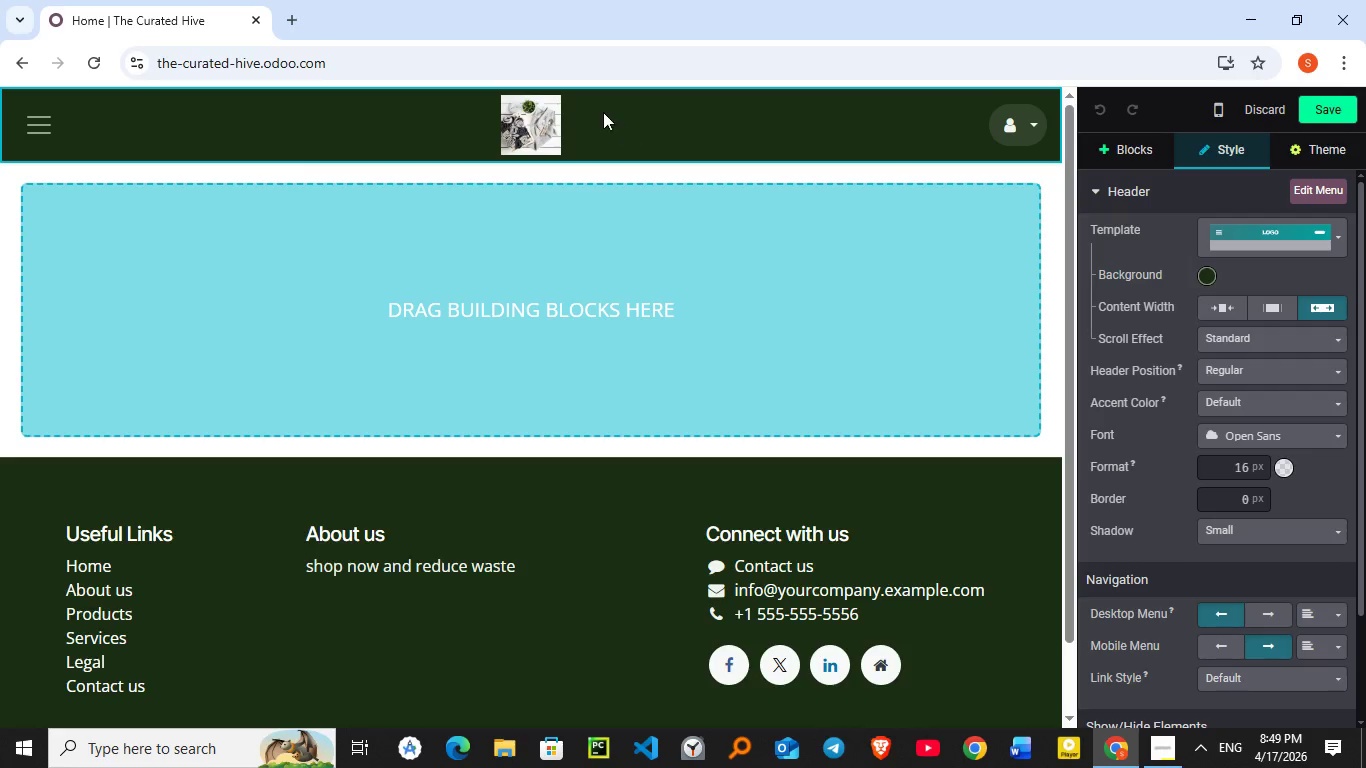 
left_click([549, 132])
 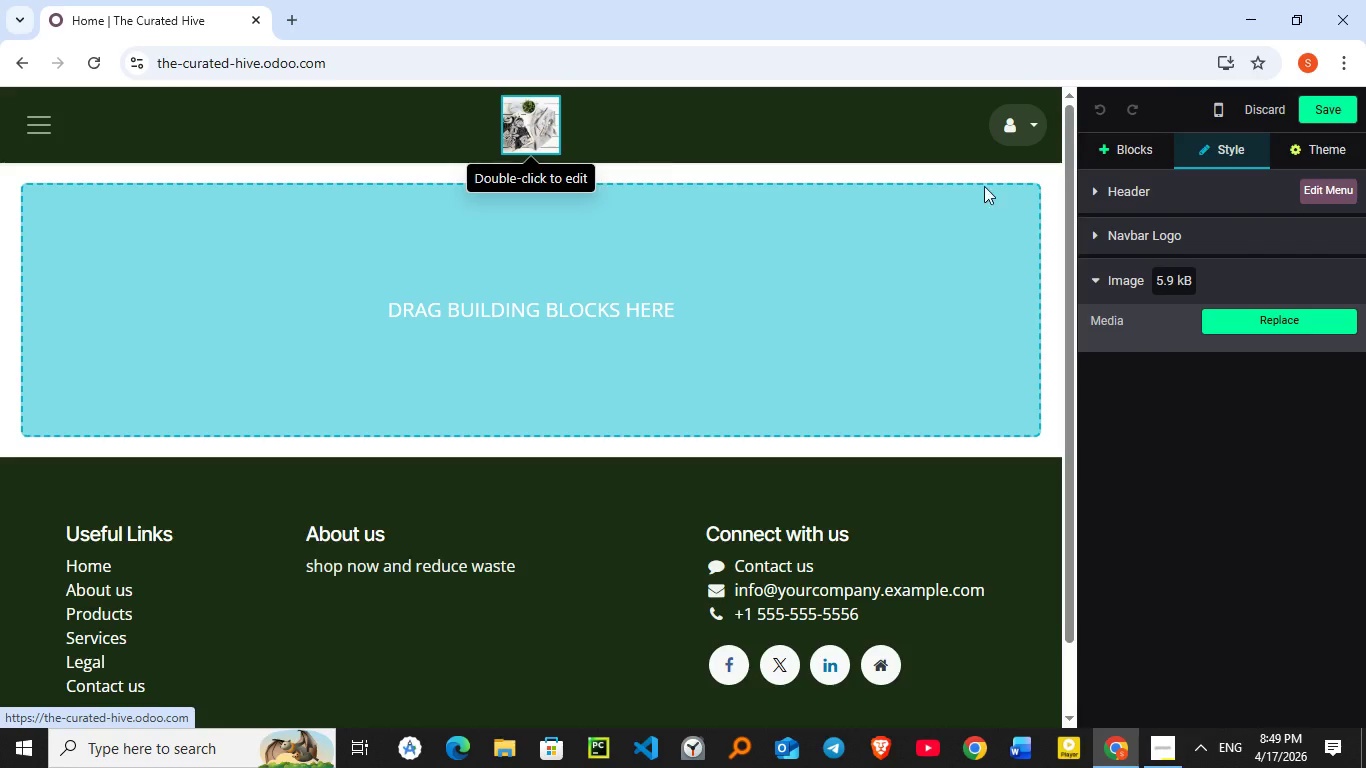 
left_click([1136, 233])
 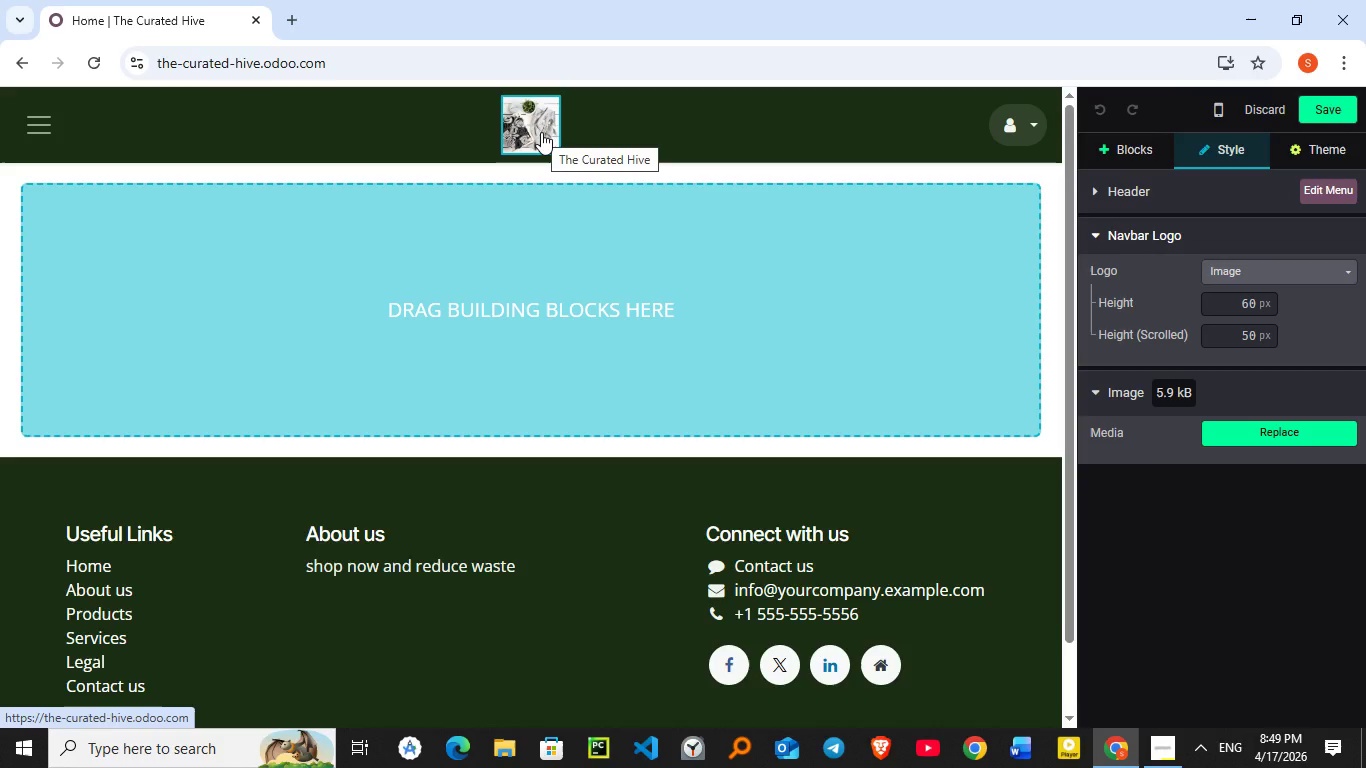 
double_click([541, 132])
 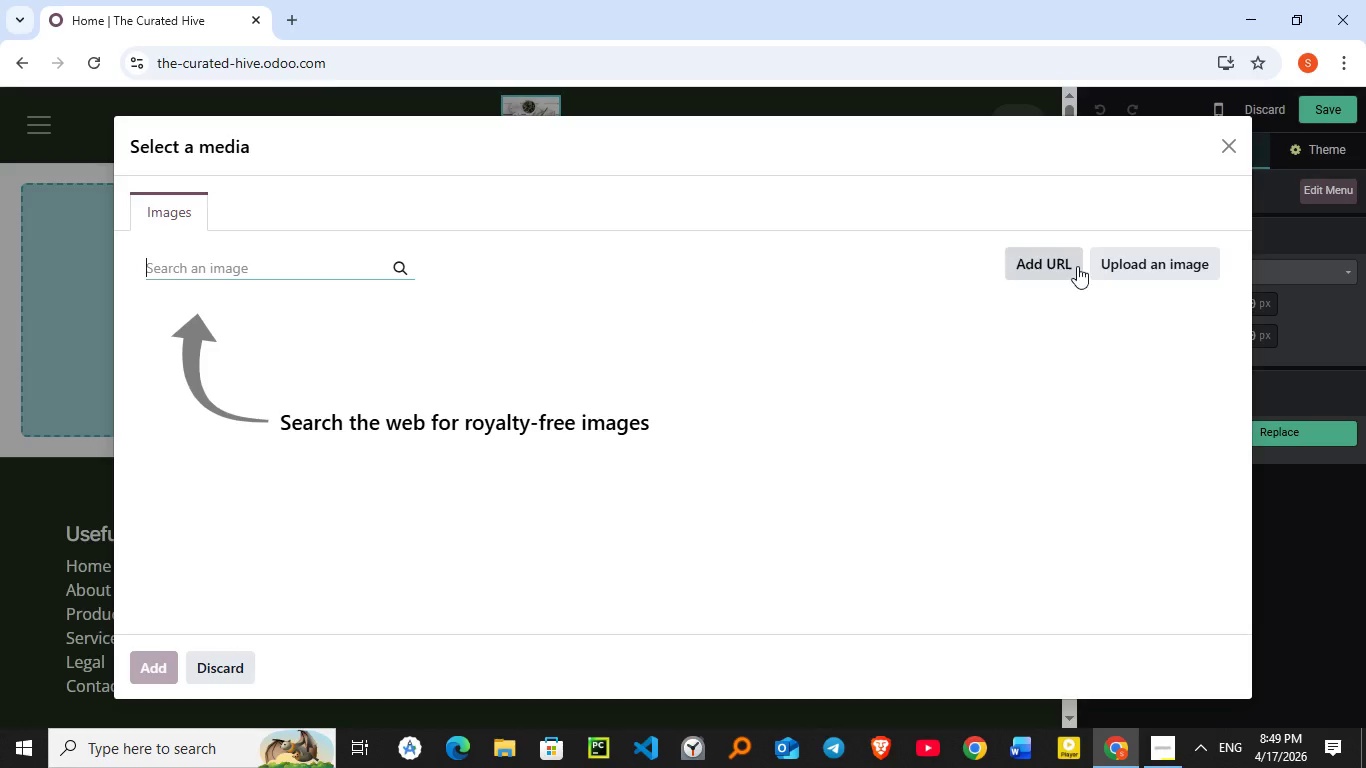 
left_click([1107, 253])
 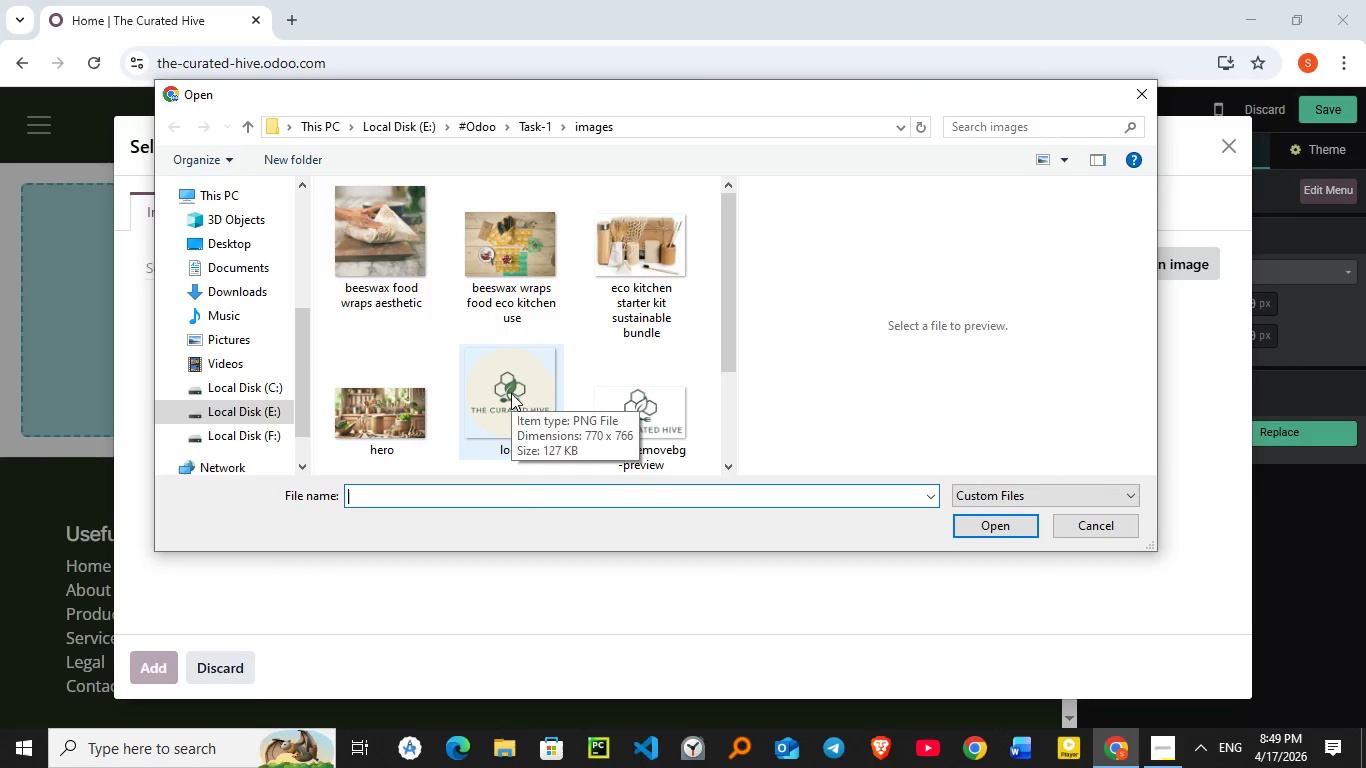 
wait(5.36)
 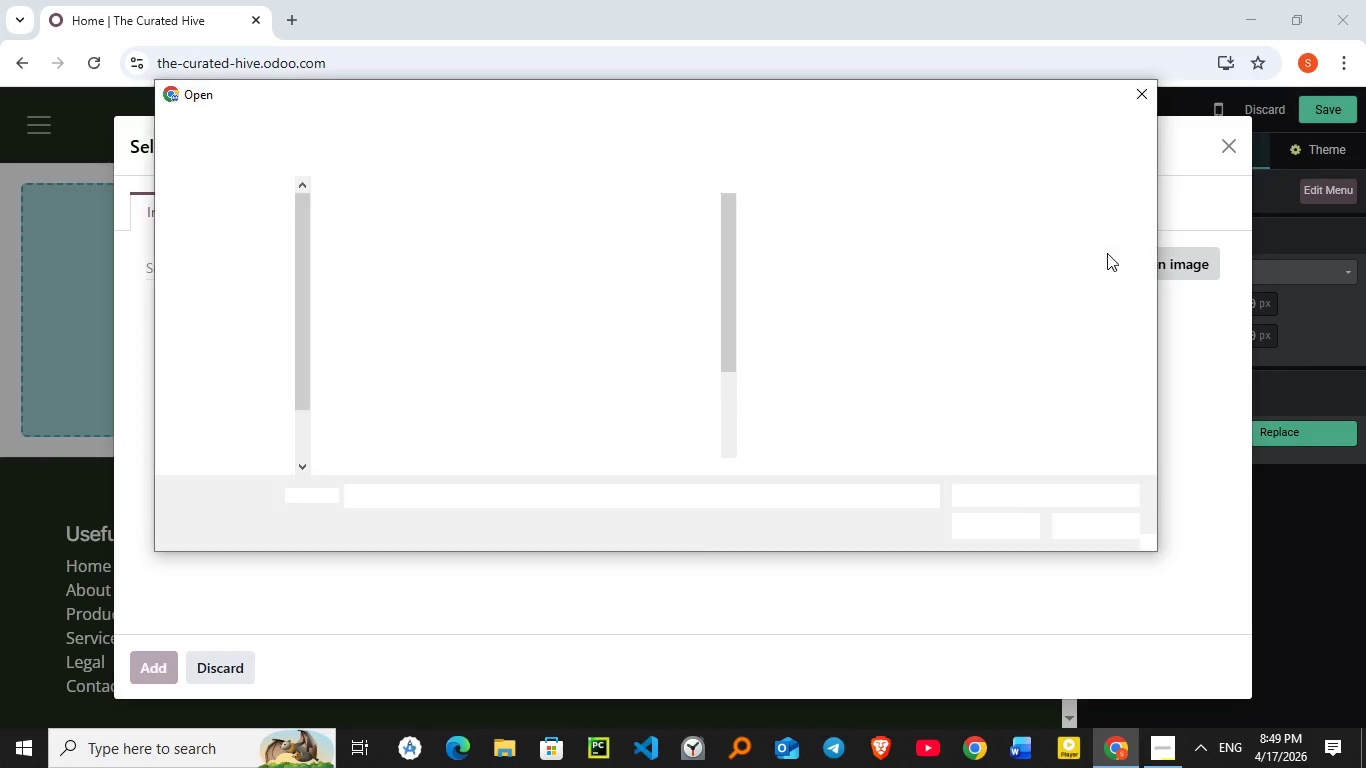 
scroll: coordinate [511, 393], scroll_direction: down, amount: 3.0
 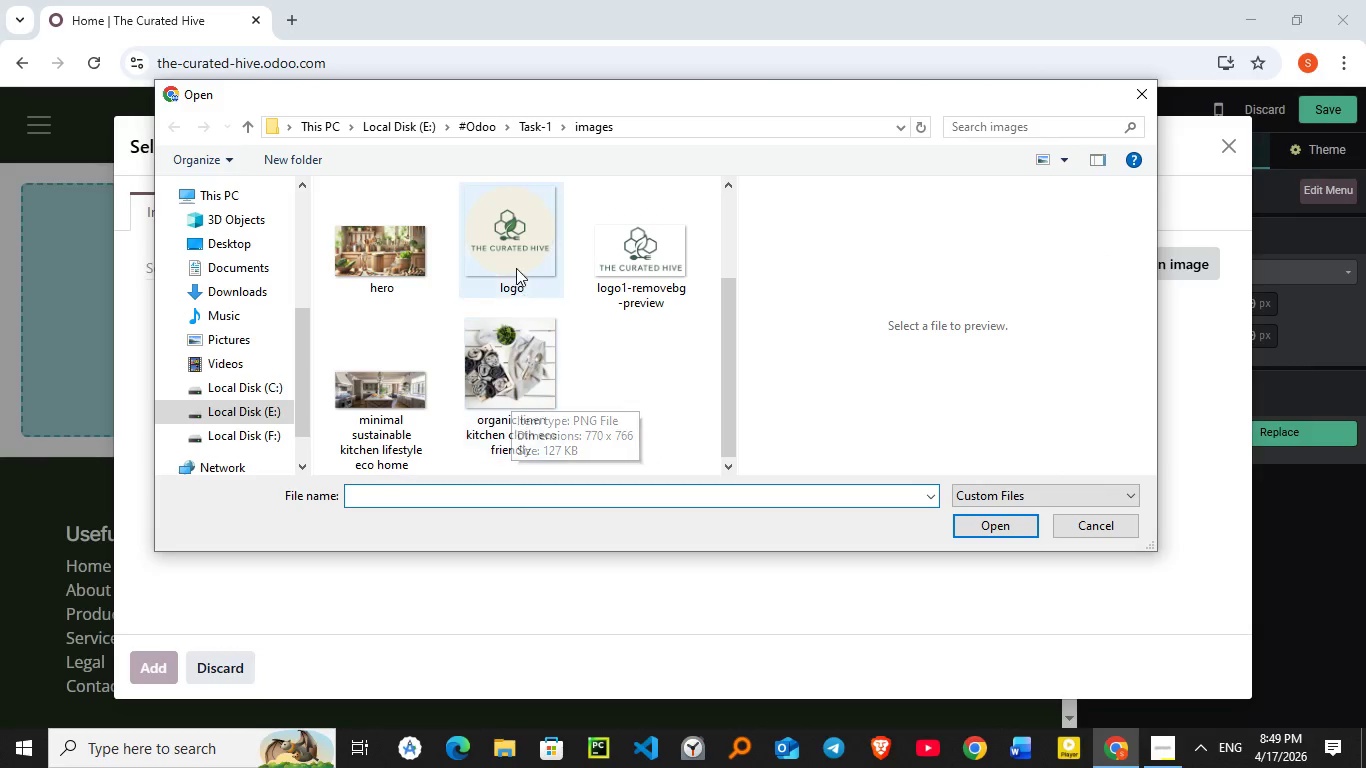 
left_click([517, 264])
 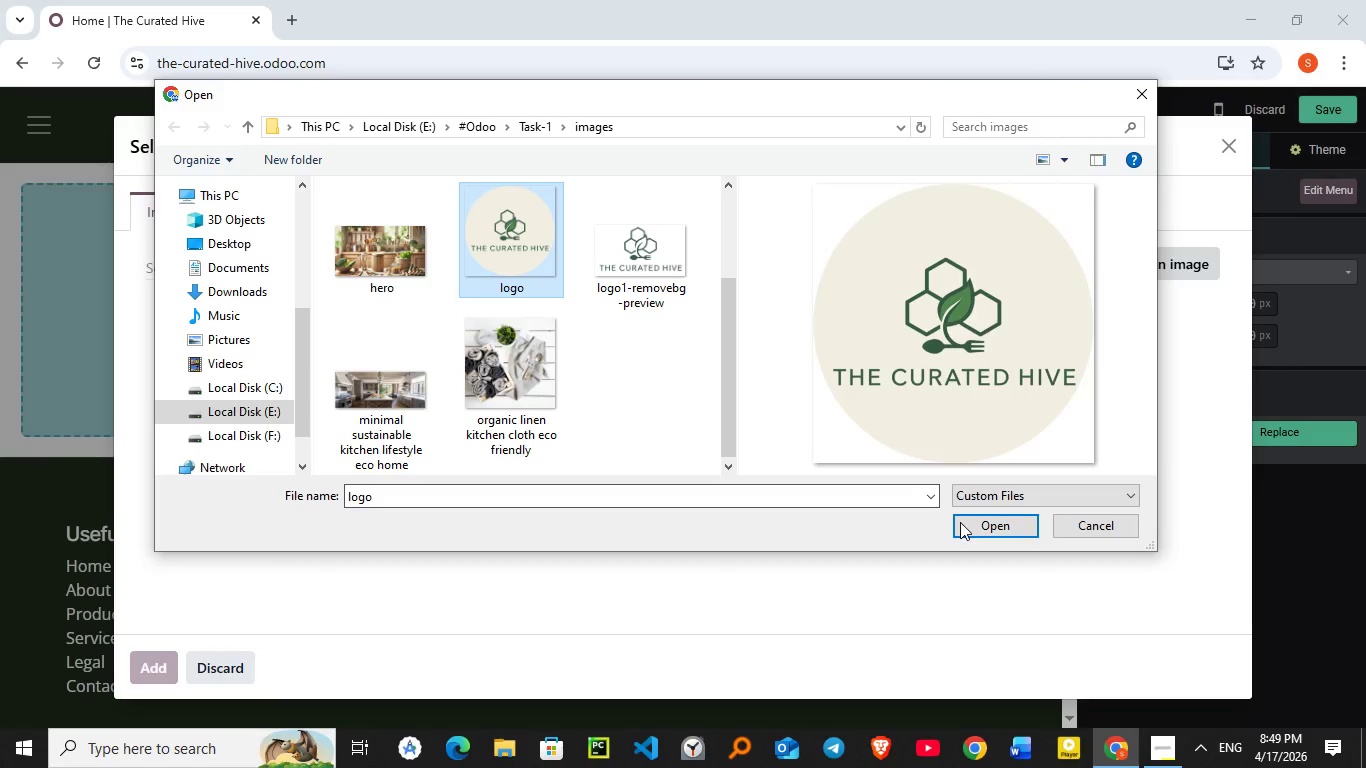 
left_click([963, 520])
 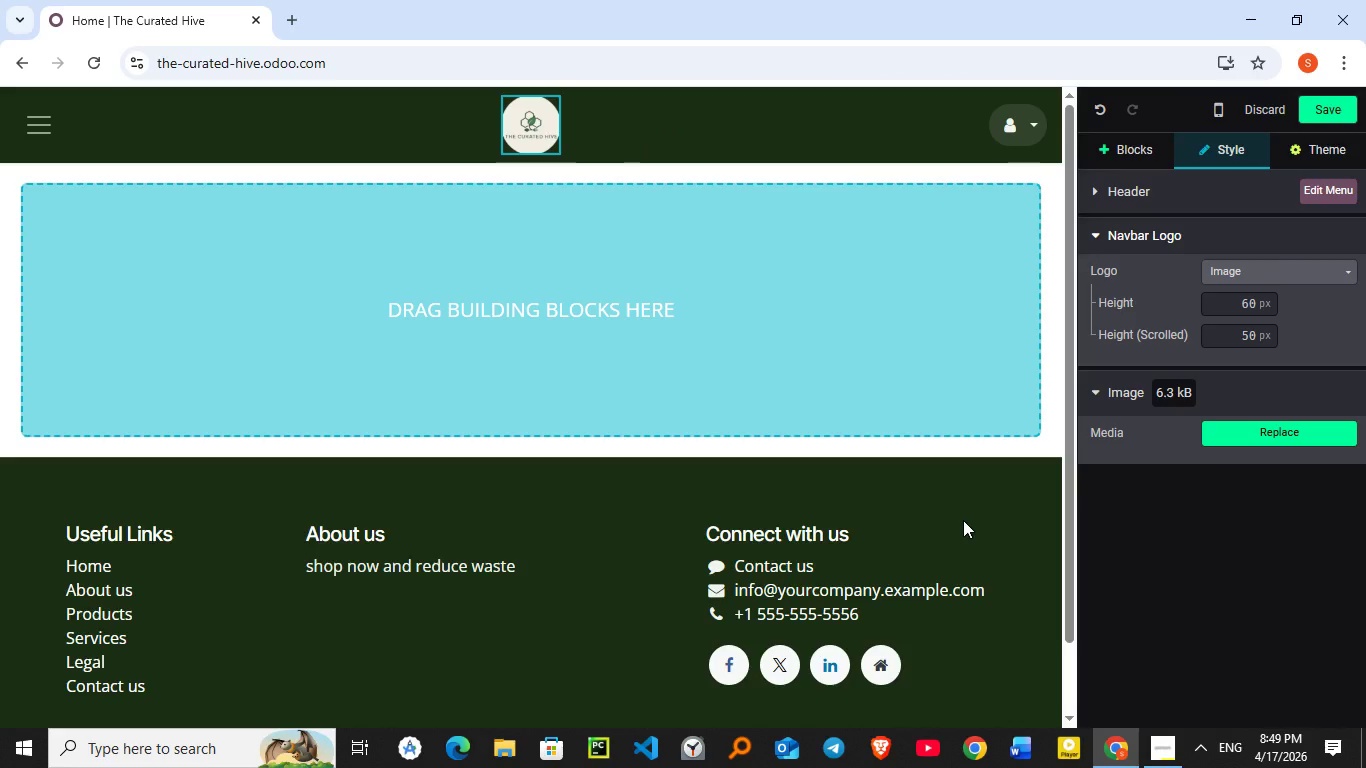 
wait(7.09)
 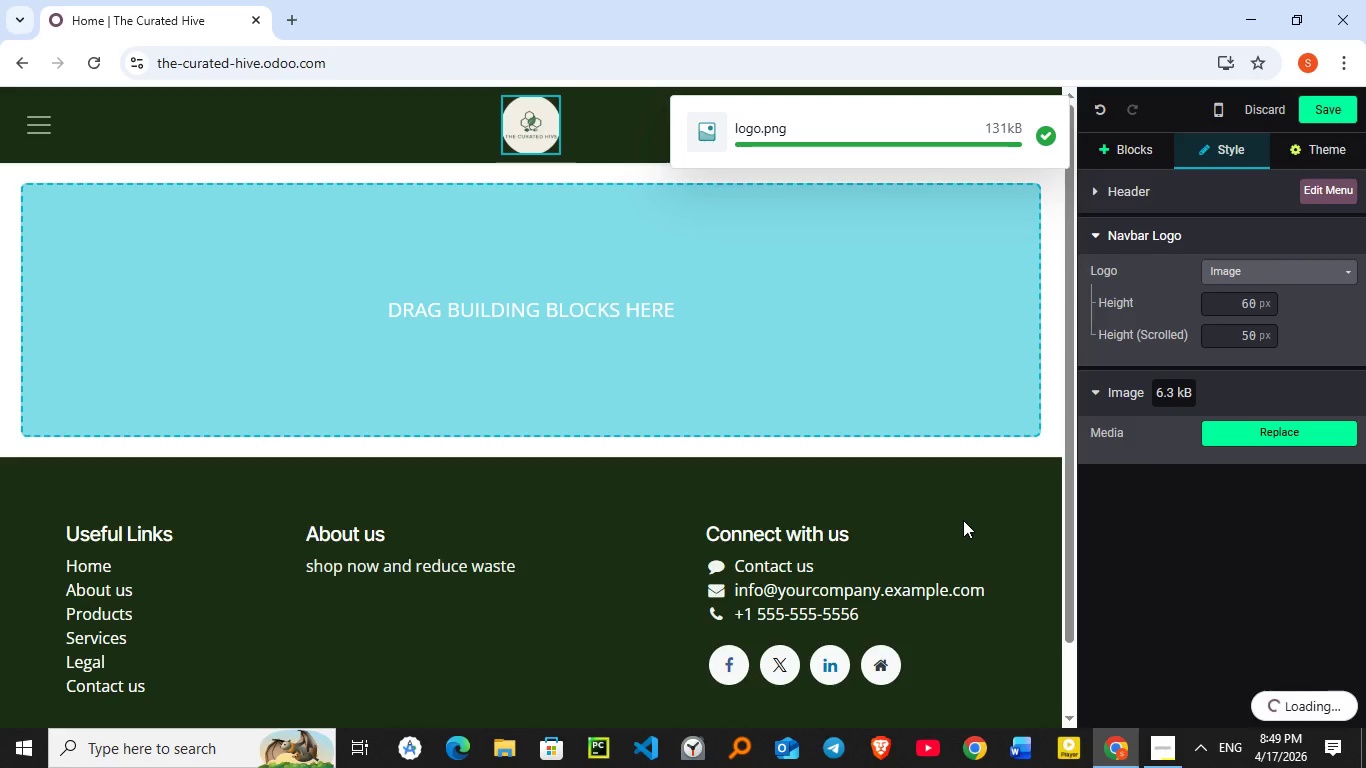 
left_click([1310, 142])
 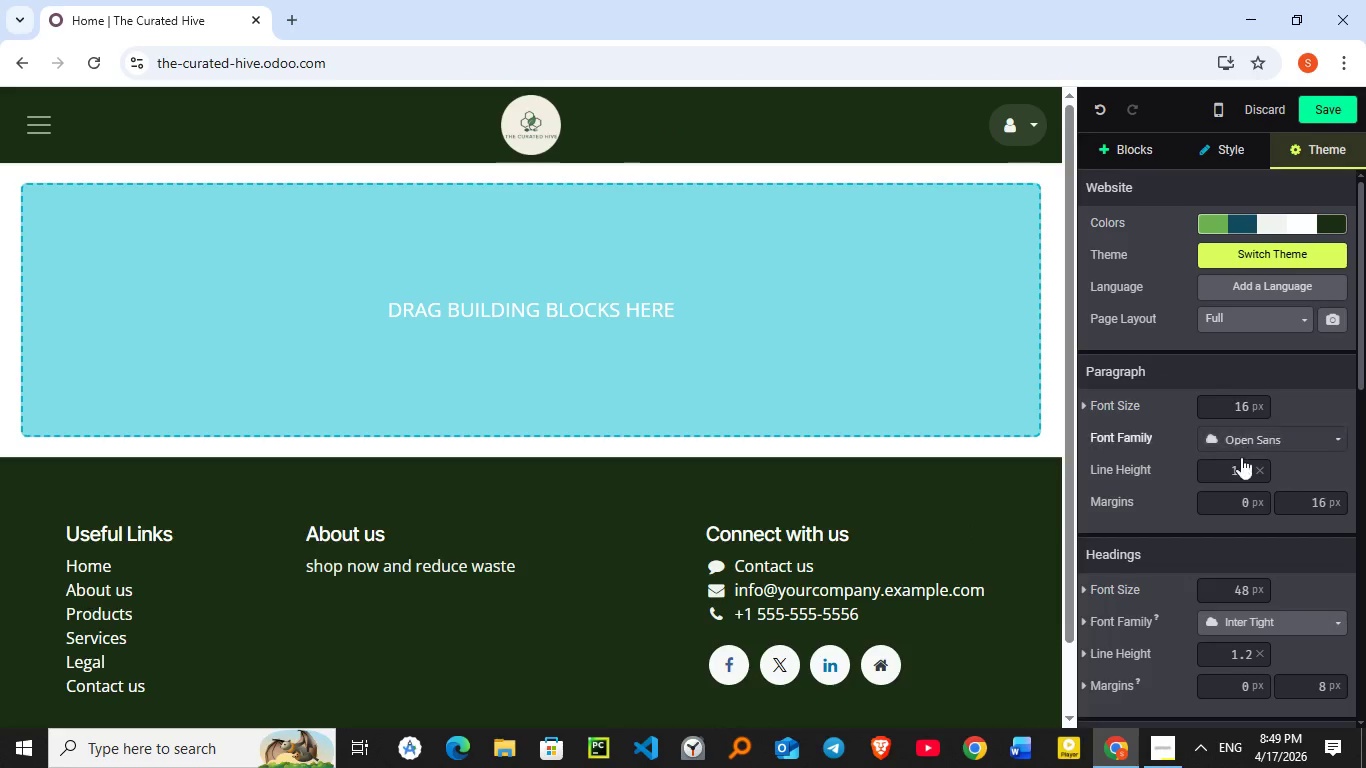 
left_click([1252, 444])
 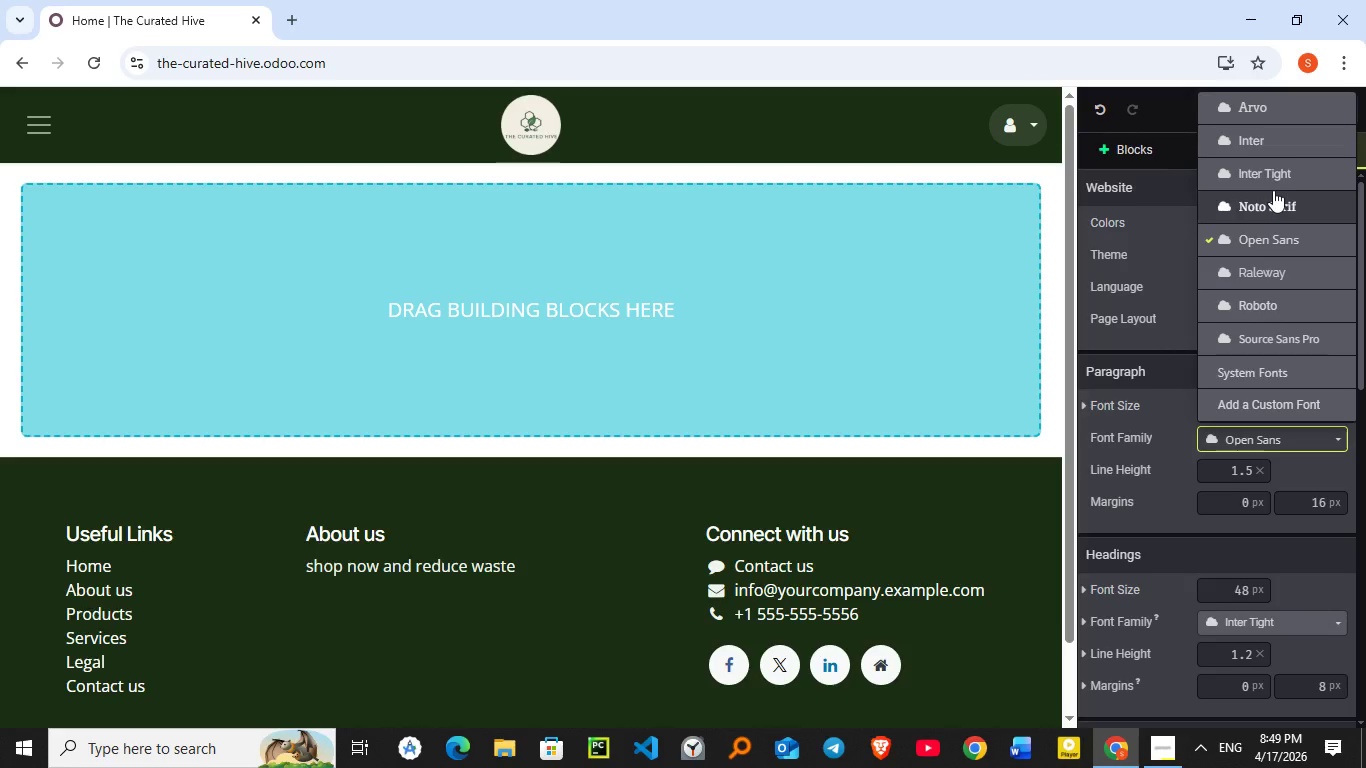 
left_click([1274, 139])
 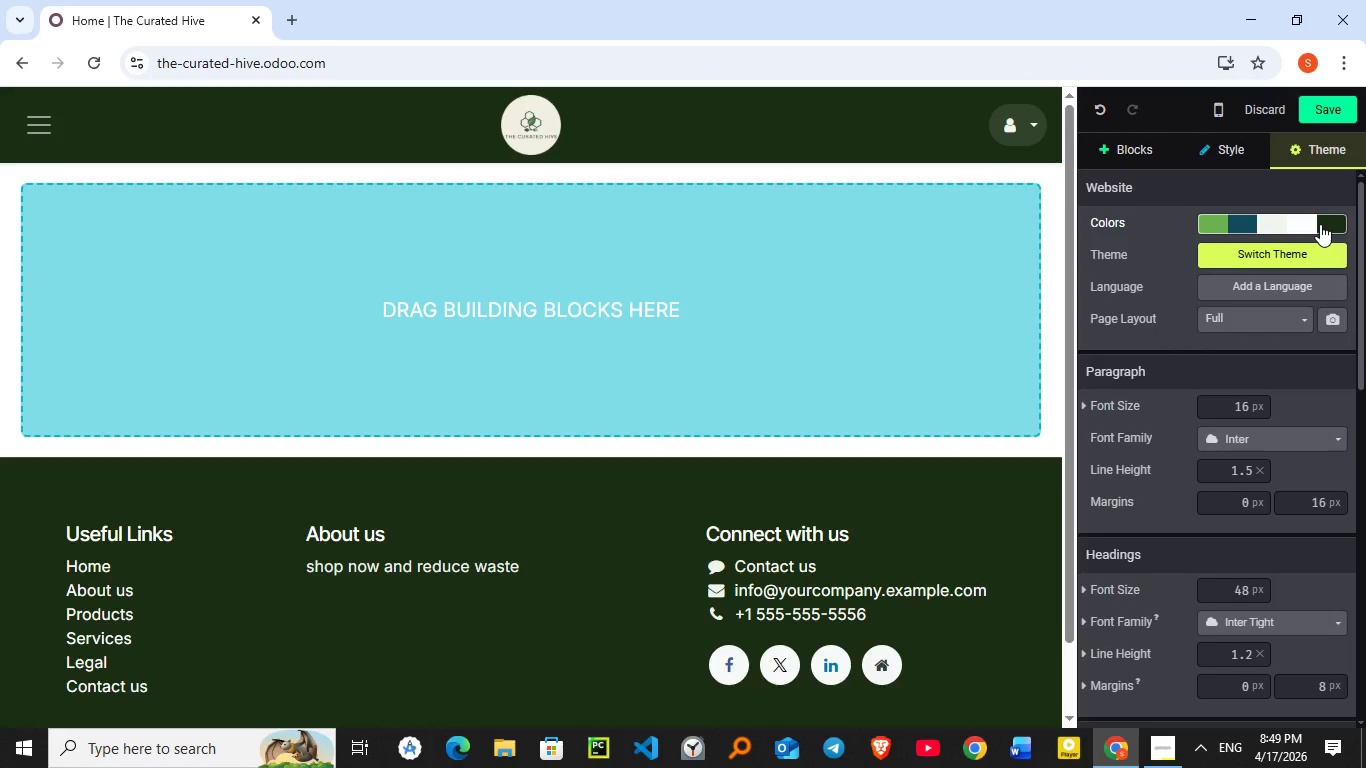 
left_click([1320, 224])
 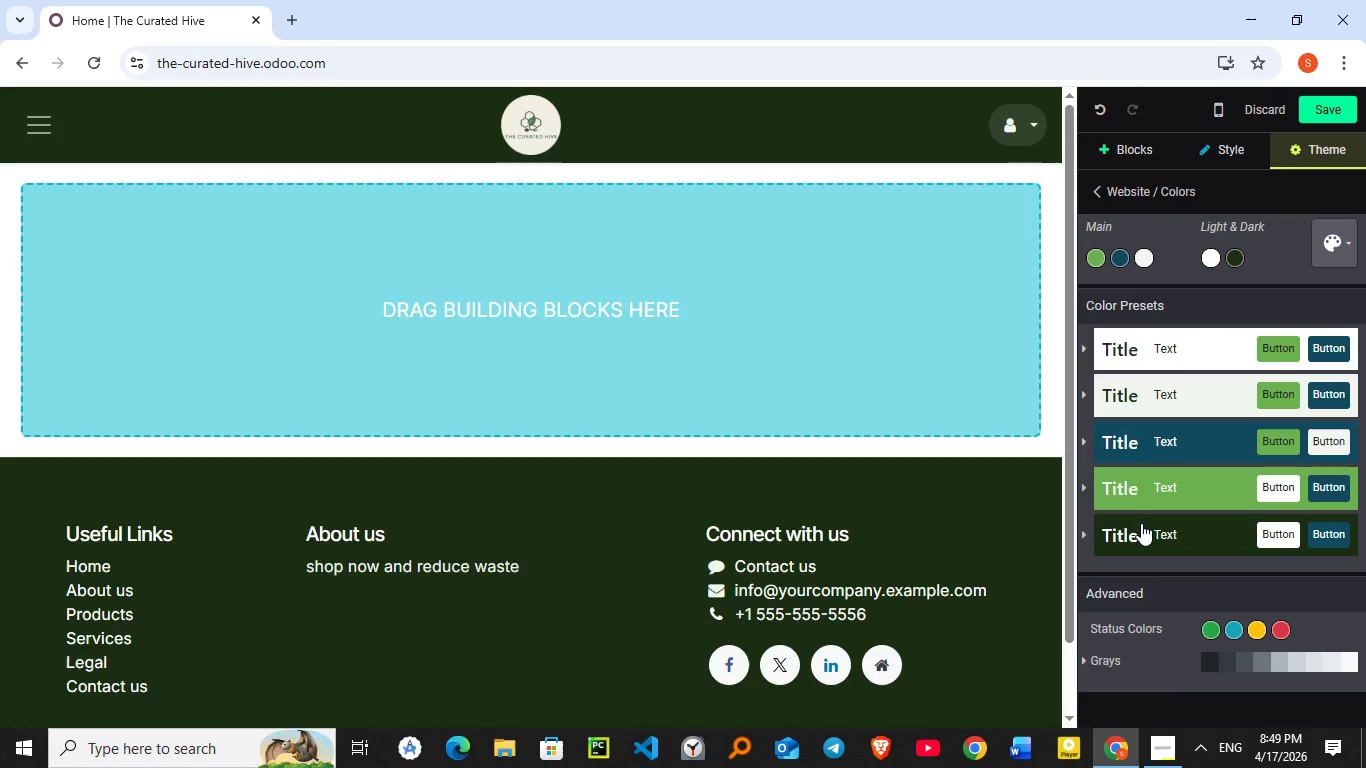 
left_click([1141, 523])
 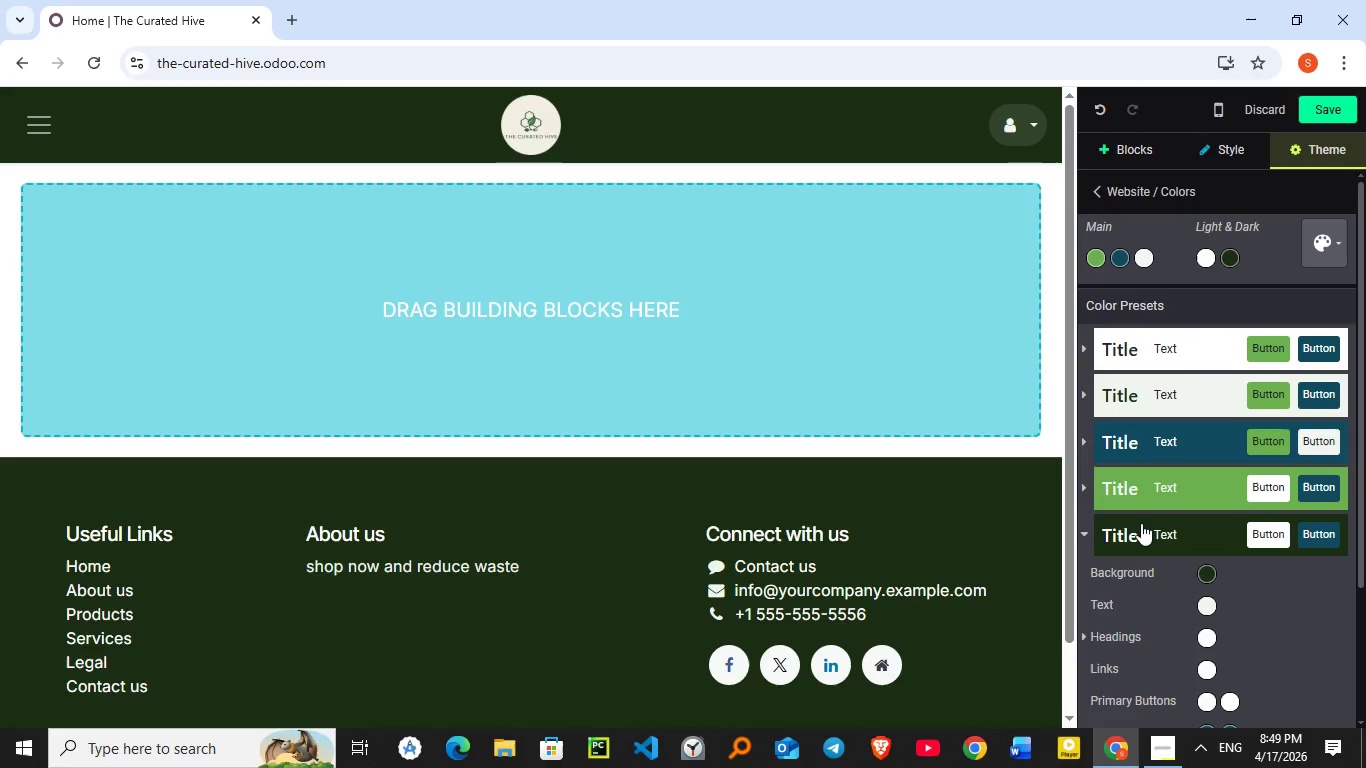 
left_click([1141, 523])
 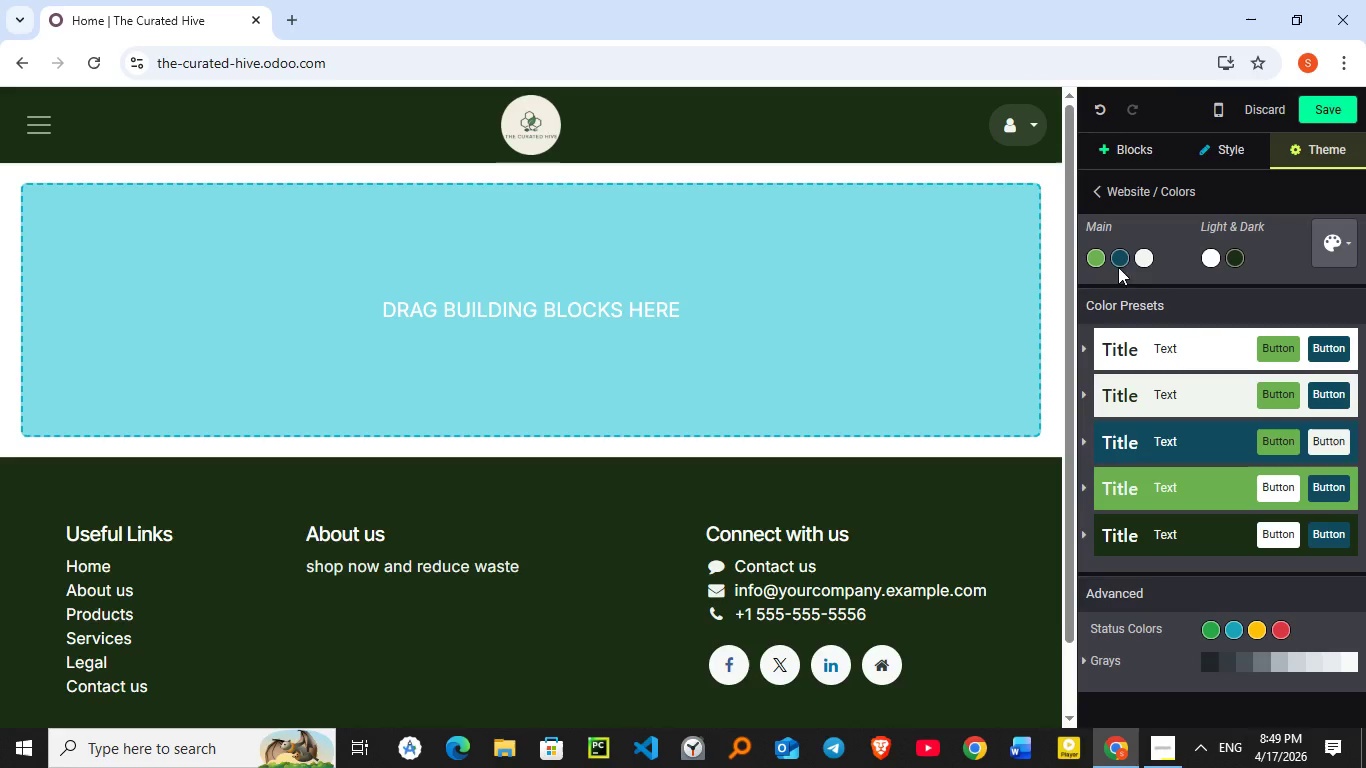 
left_click([1127, 144])
 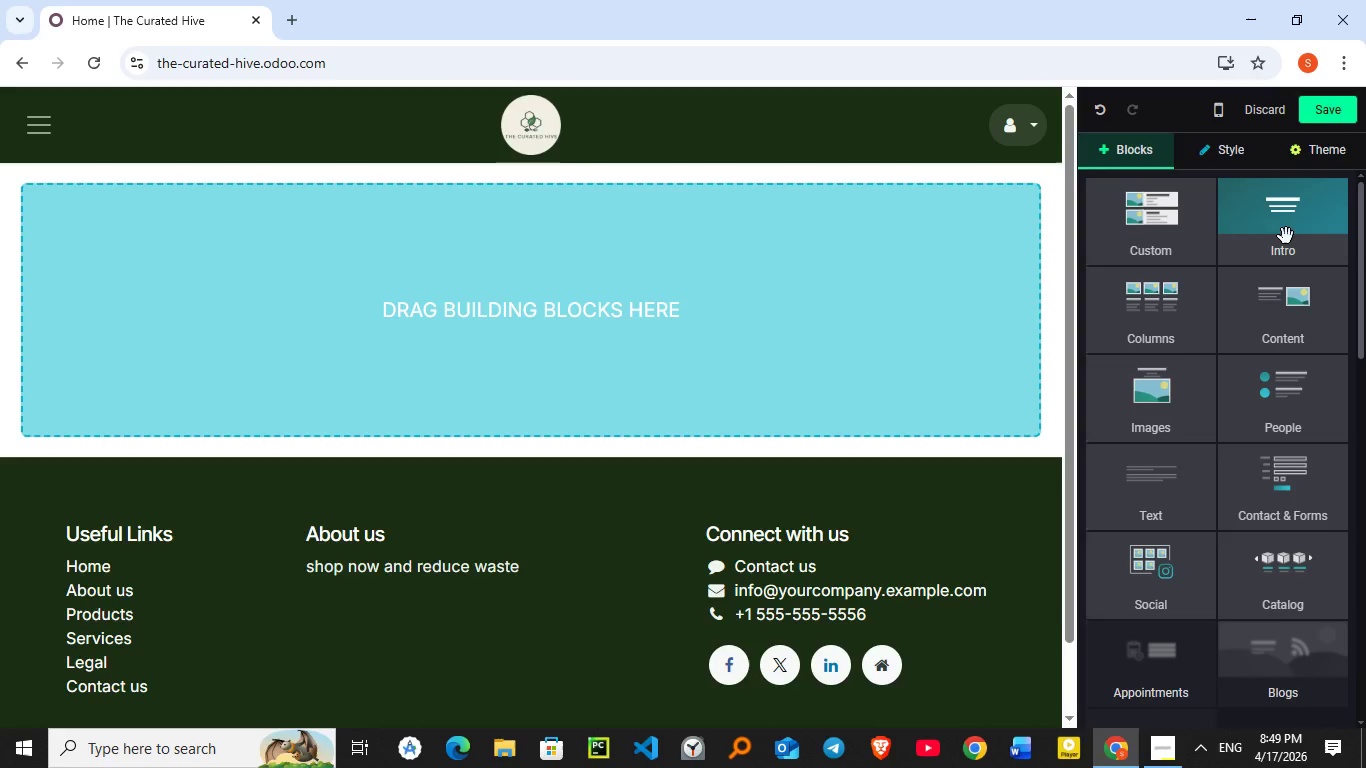 
left_click_drag(start_coordinate=[1287, 235], to_coordinate=[628, 325])
 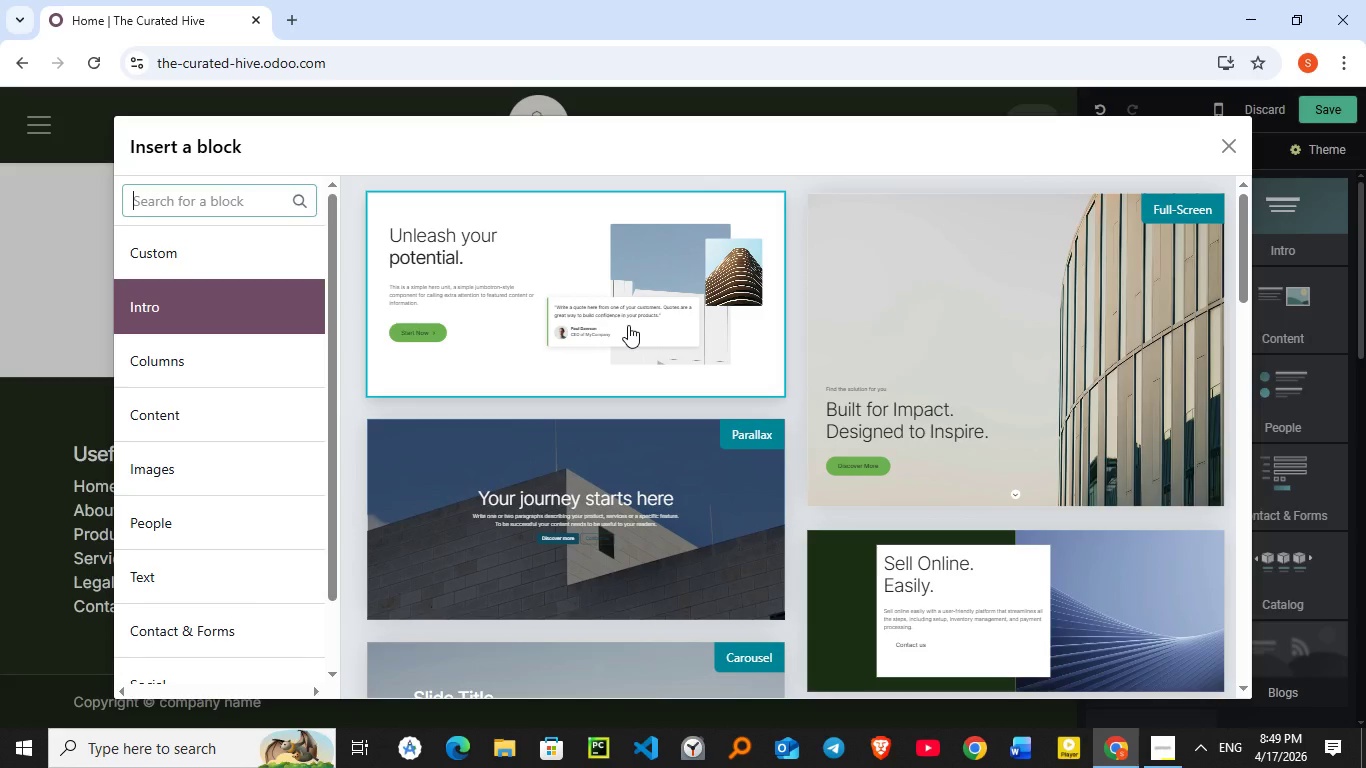 
scroll: coordinate [650, 357], scroll_direction: down, amount: 4.0
 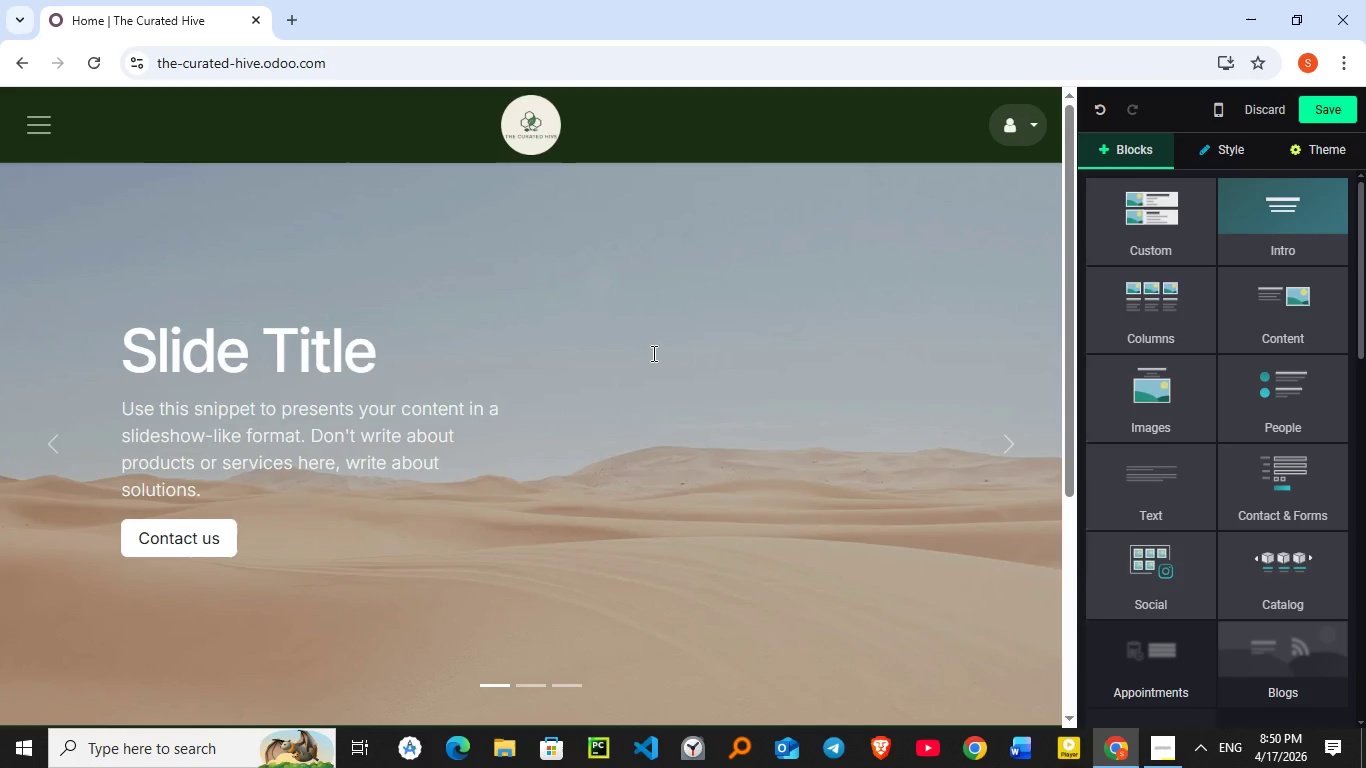 
left_click([439, 364])
 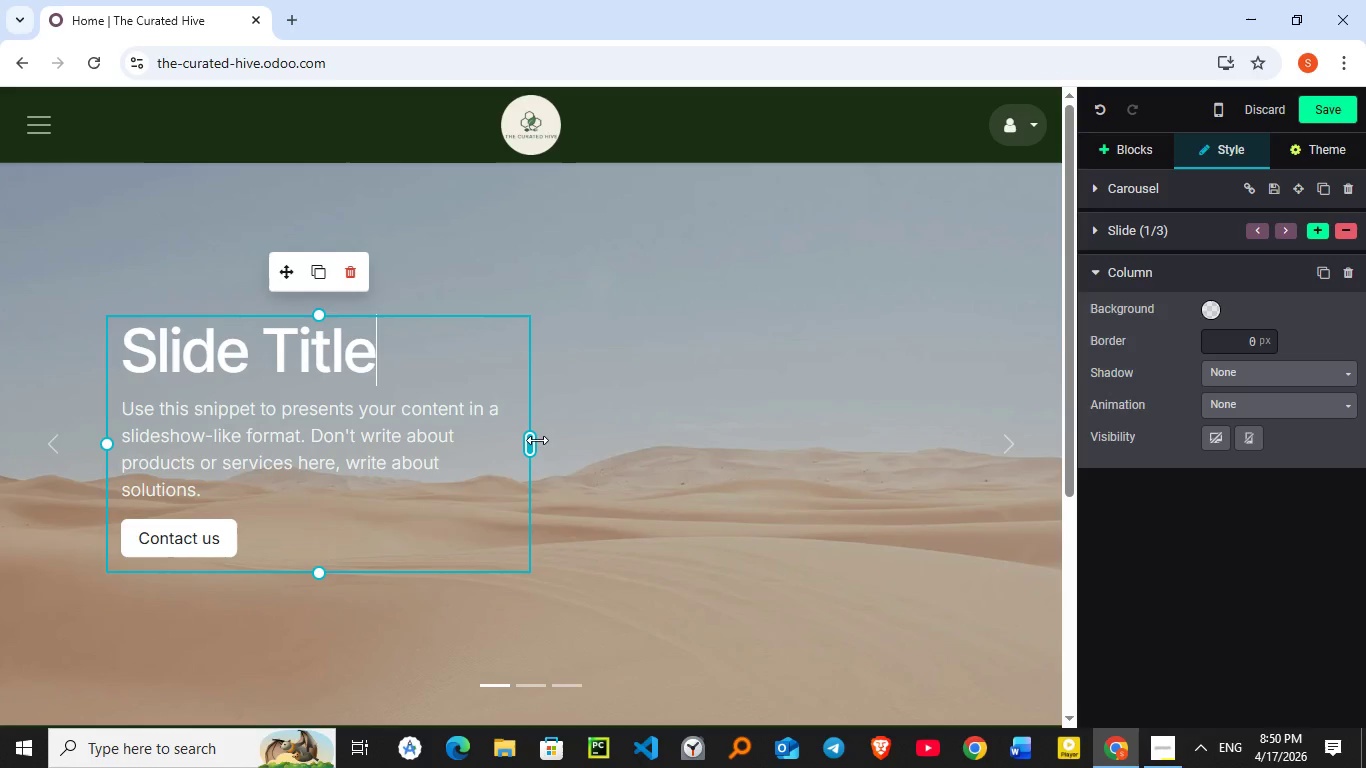 
left_click_drag(start_coordinate=[537, 440], to_coordinate=[951, 420])
 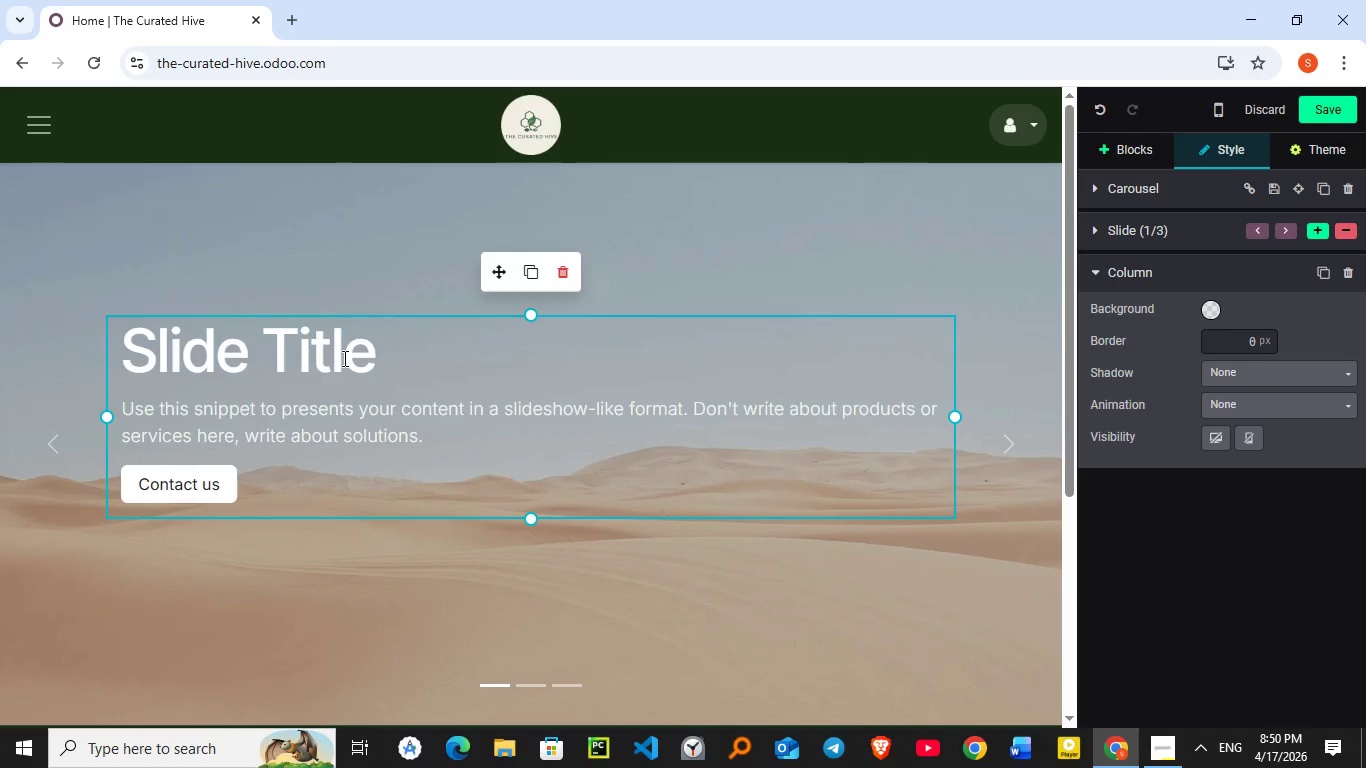 
double_click([343, 358])
 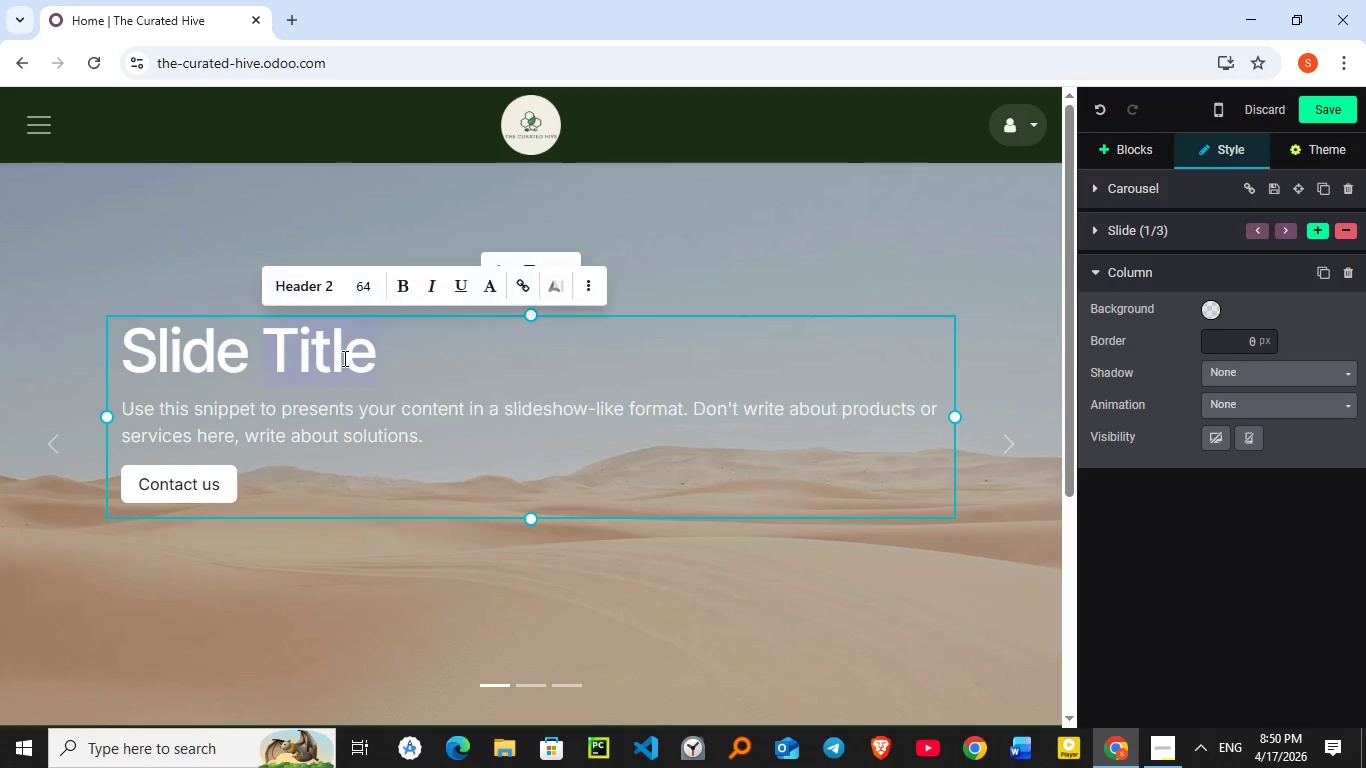 
triple_click([343, 358])
 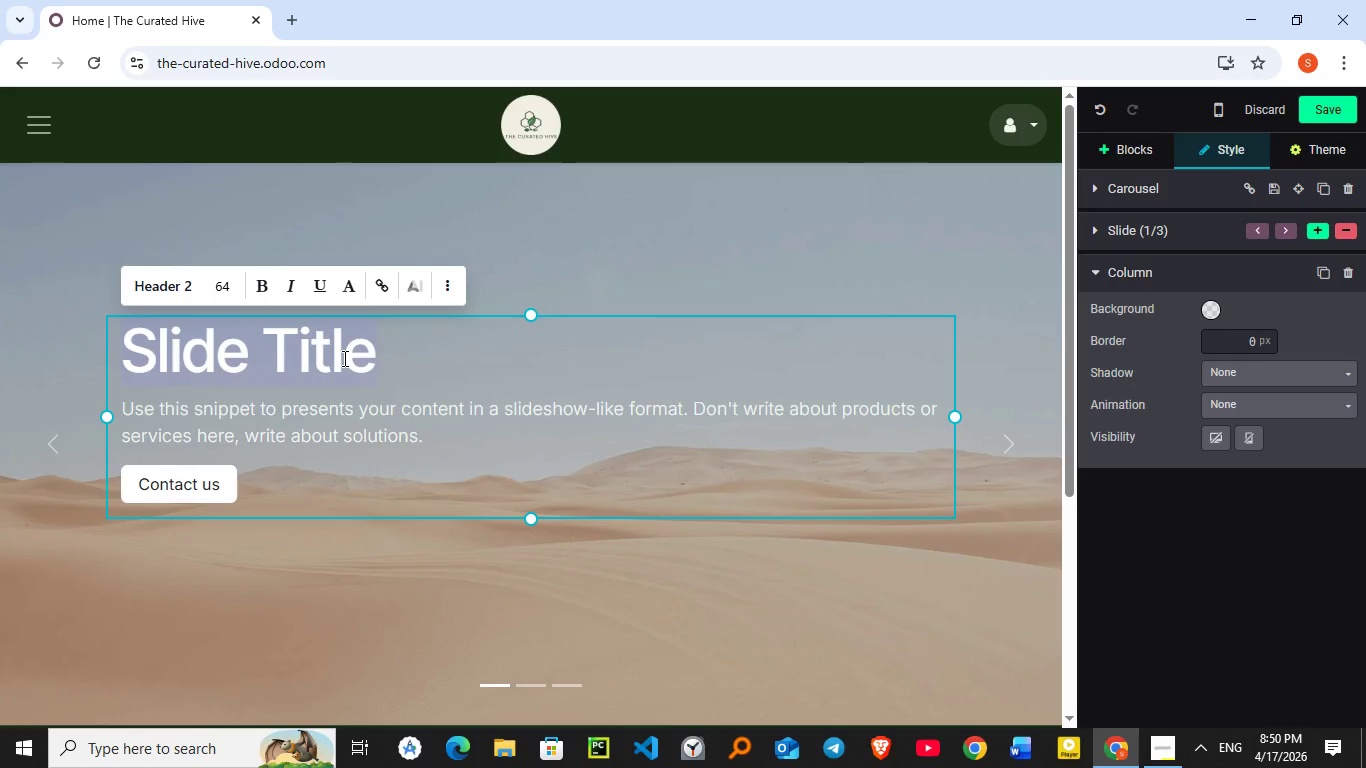 
wait(6.77)
 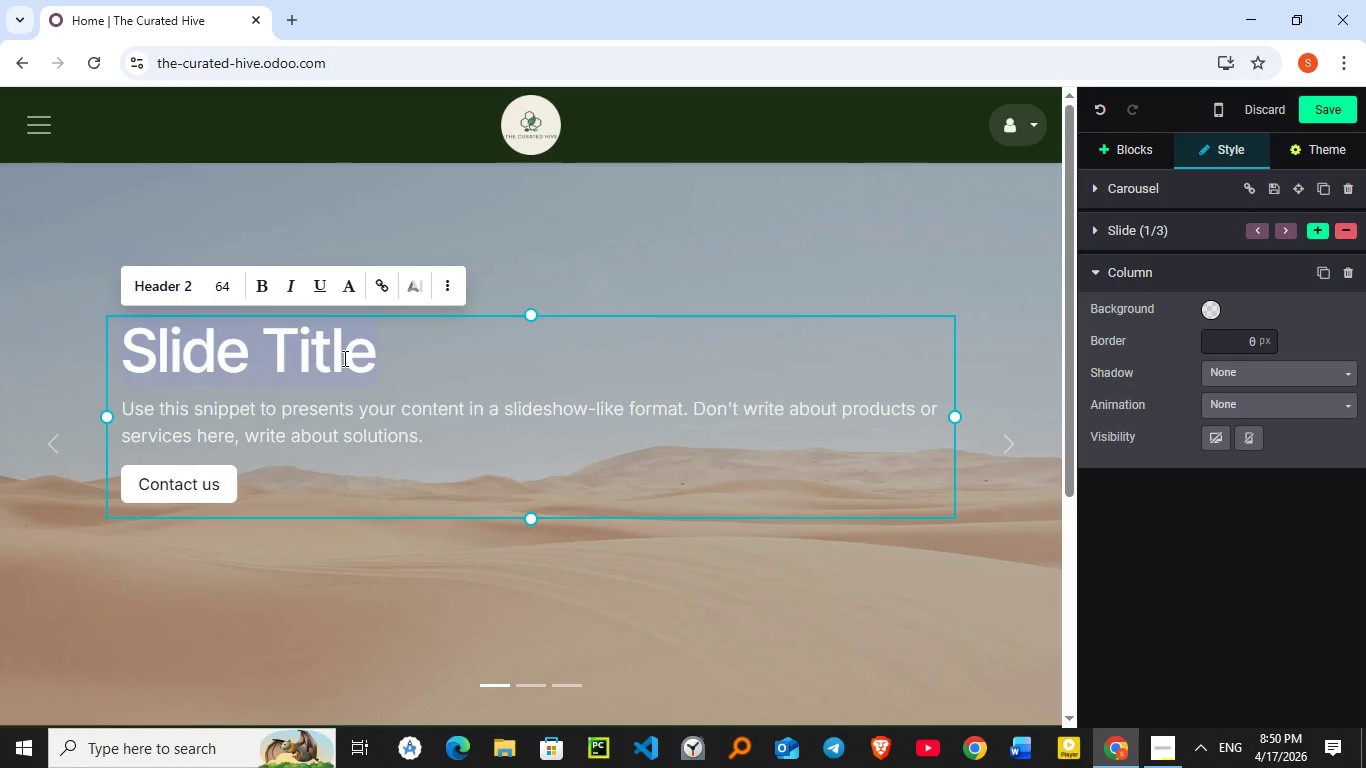 
type(Sustainable Kitchen Essentials for Livin)
 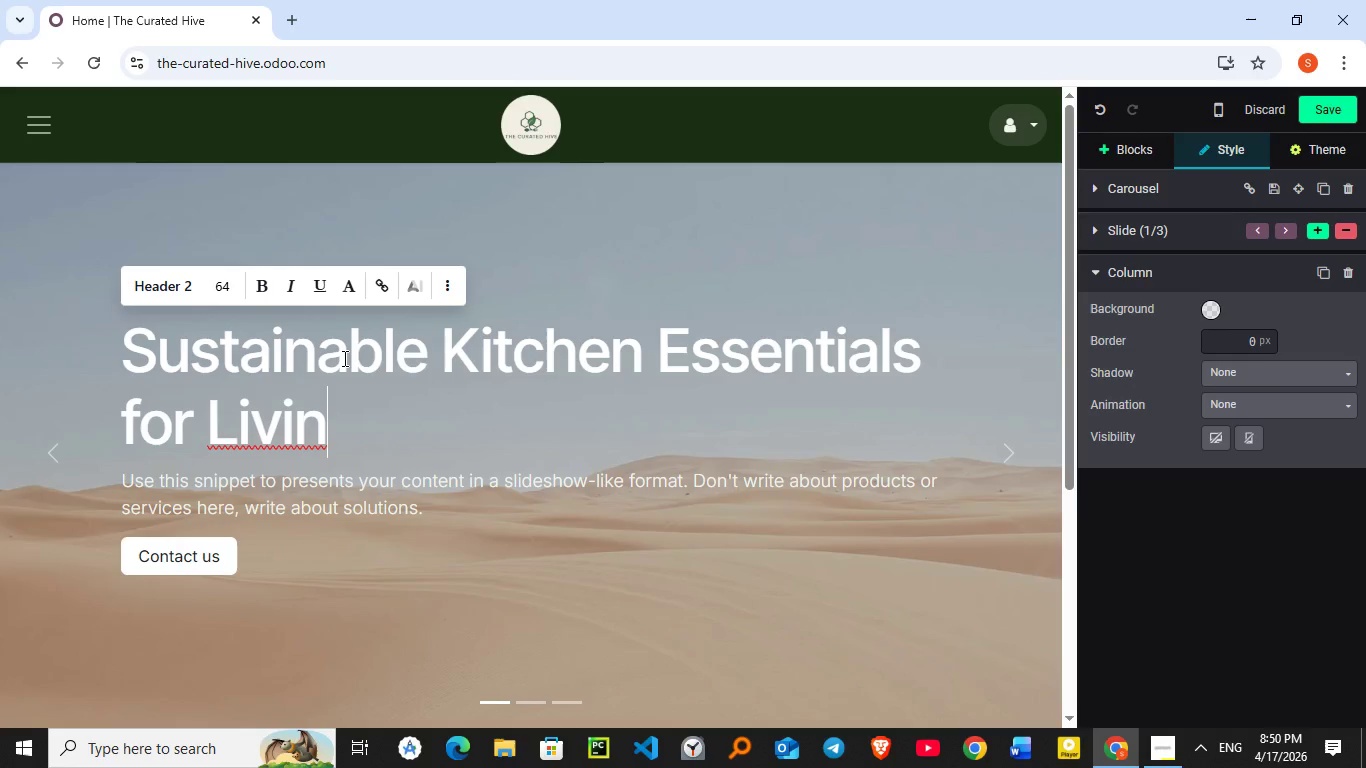 
key(G)
 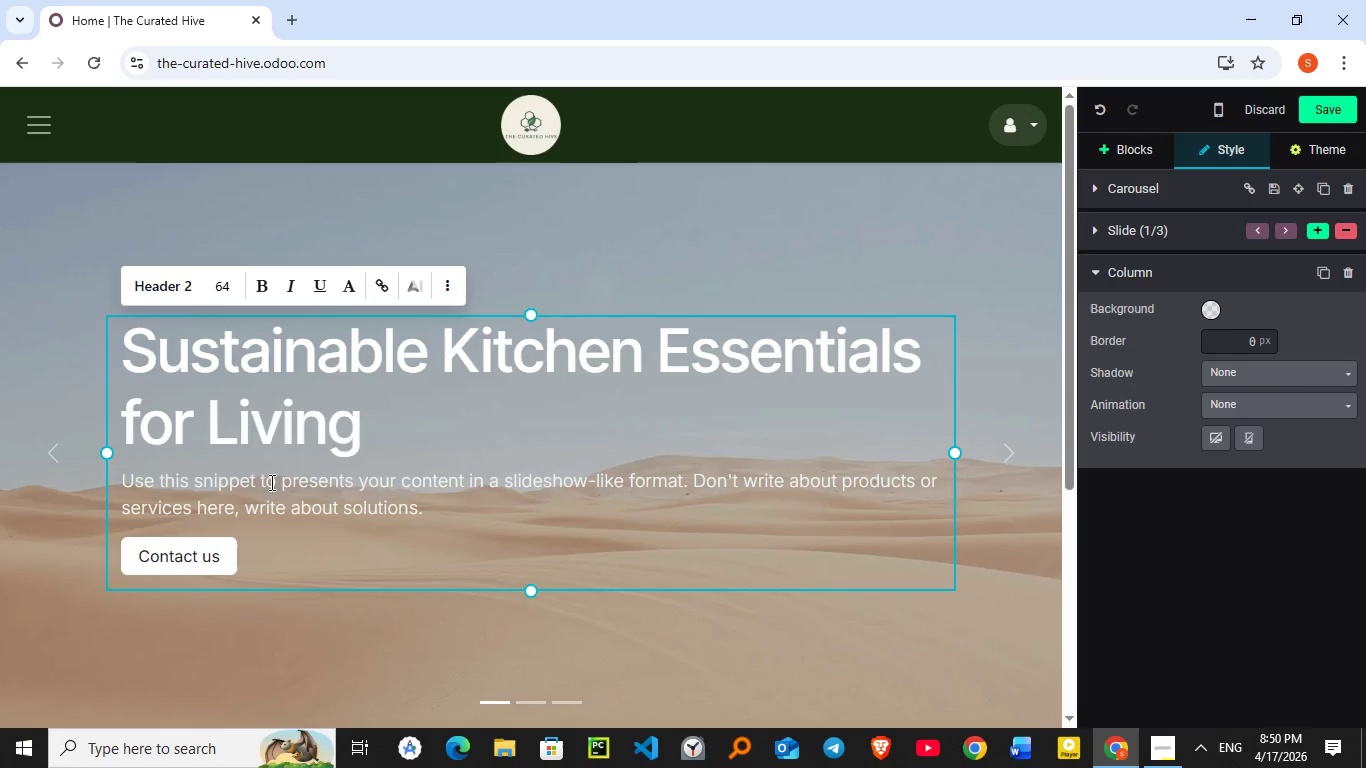 
double_click([324, 488])
 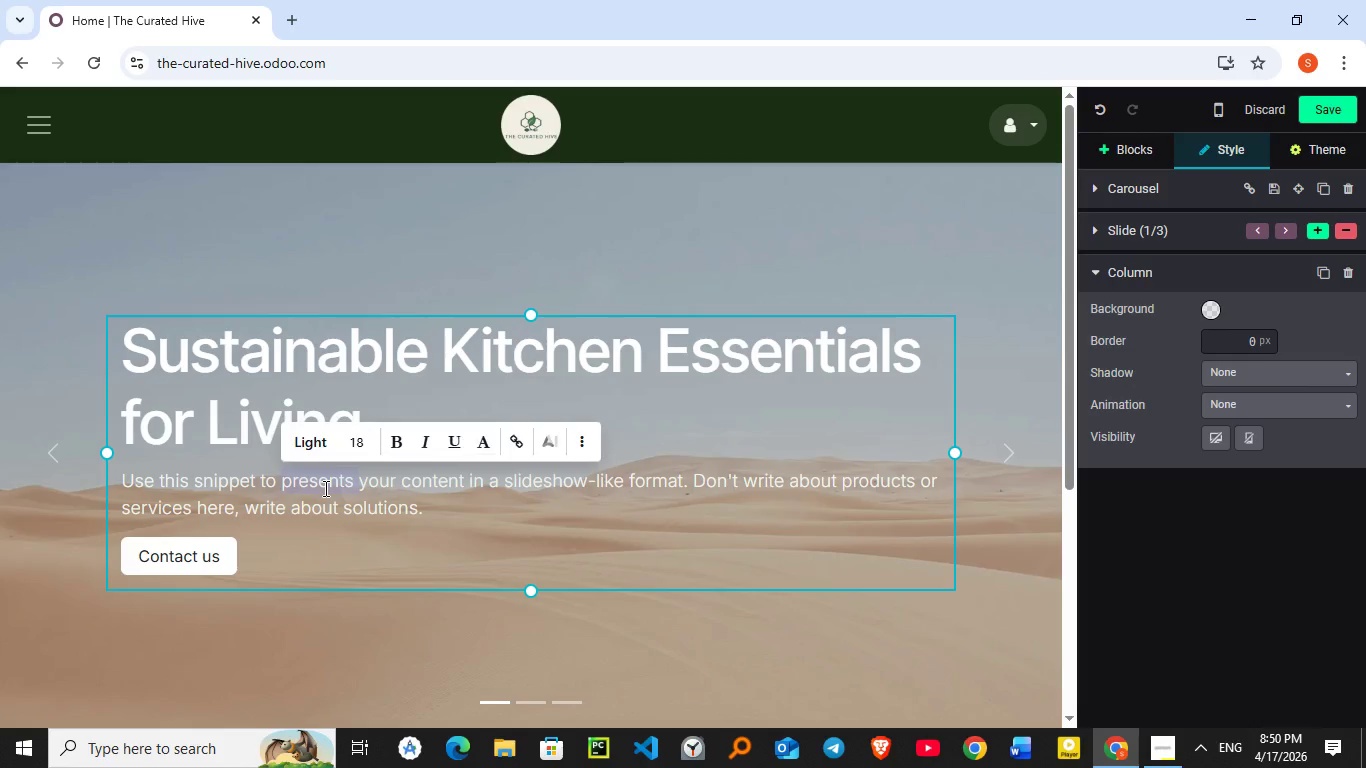 
triple_click([324, 488])
 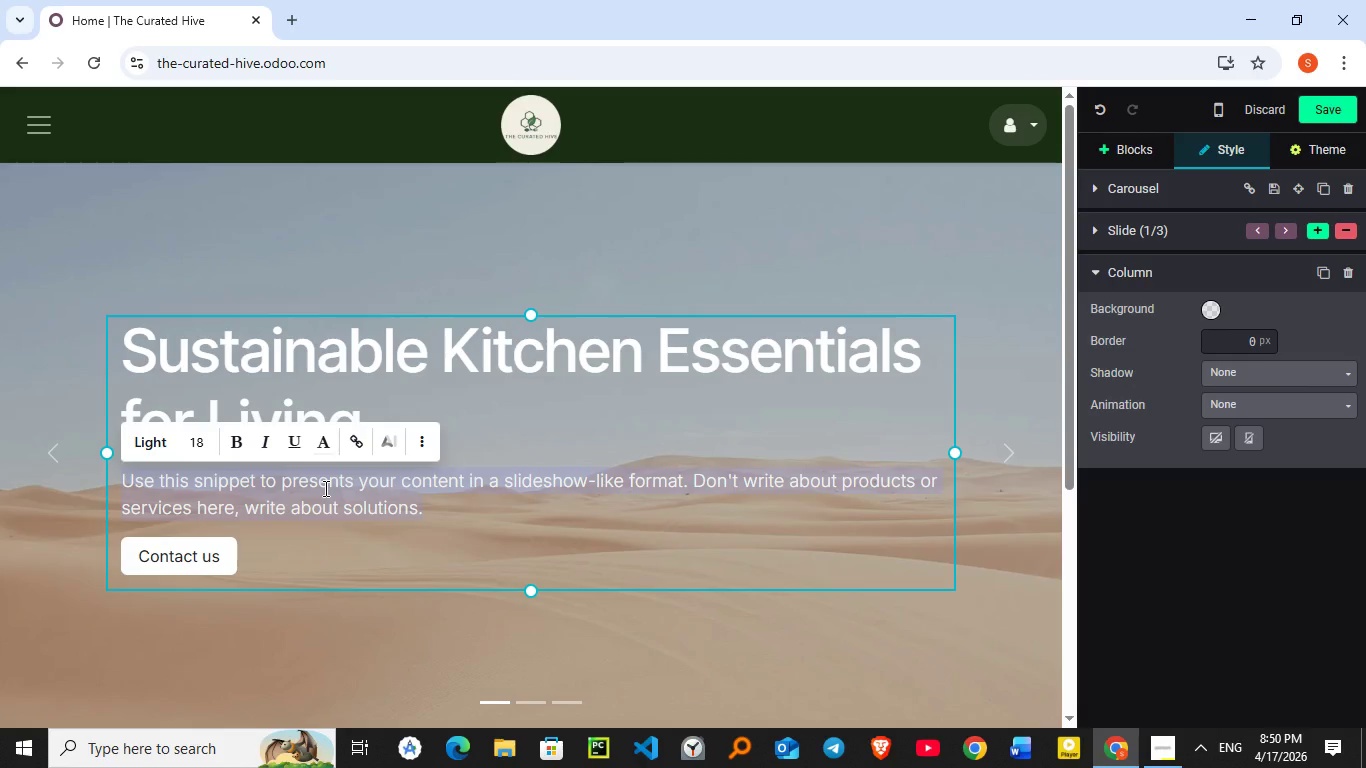 
type(Re)
 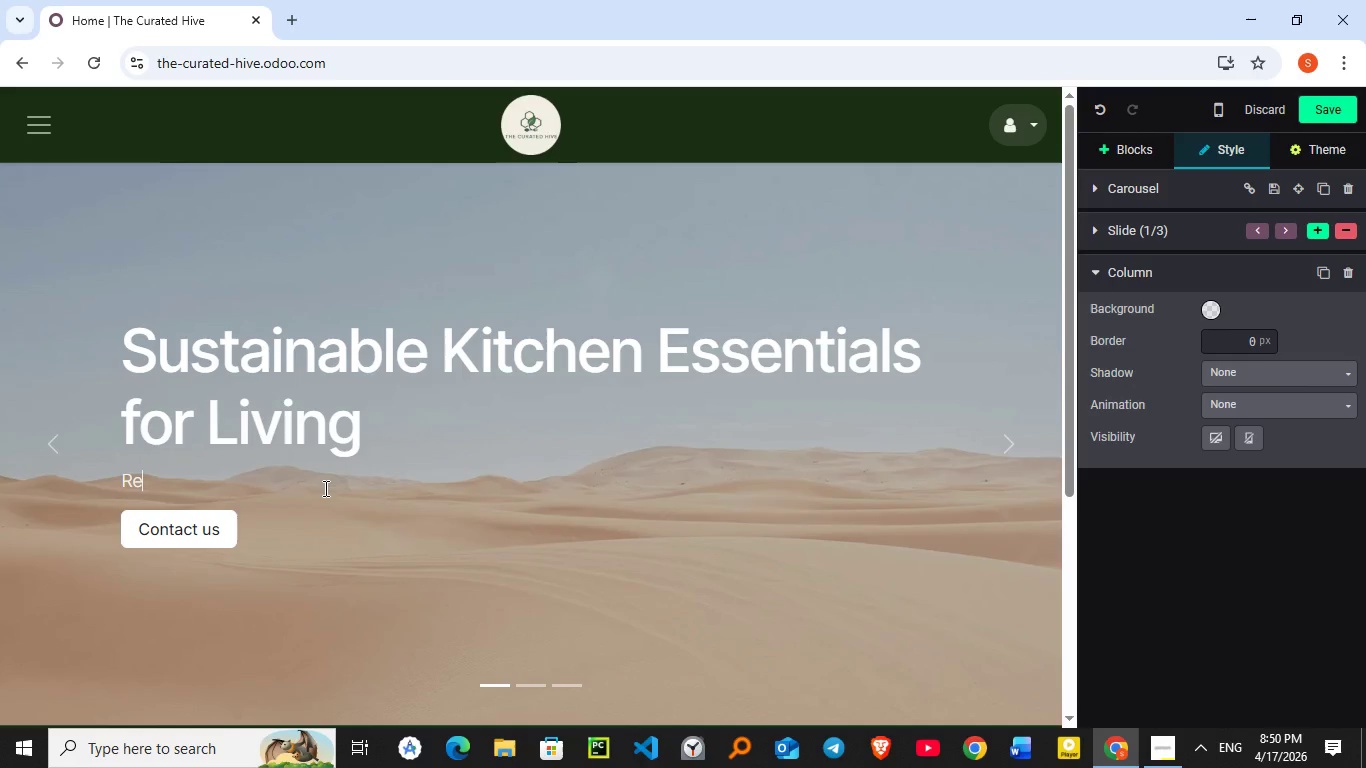 
type(usable )
key(Backspace)
type(, handmade, and plastic-free products designed for a cleaner, greener home.)
 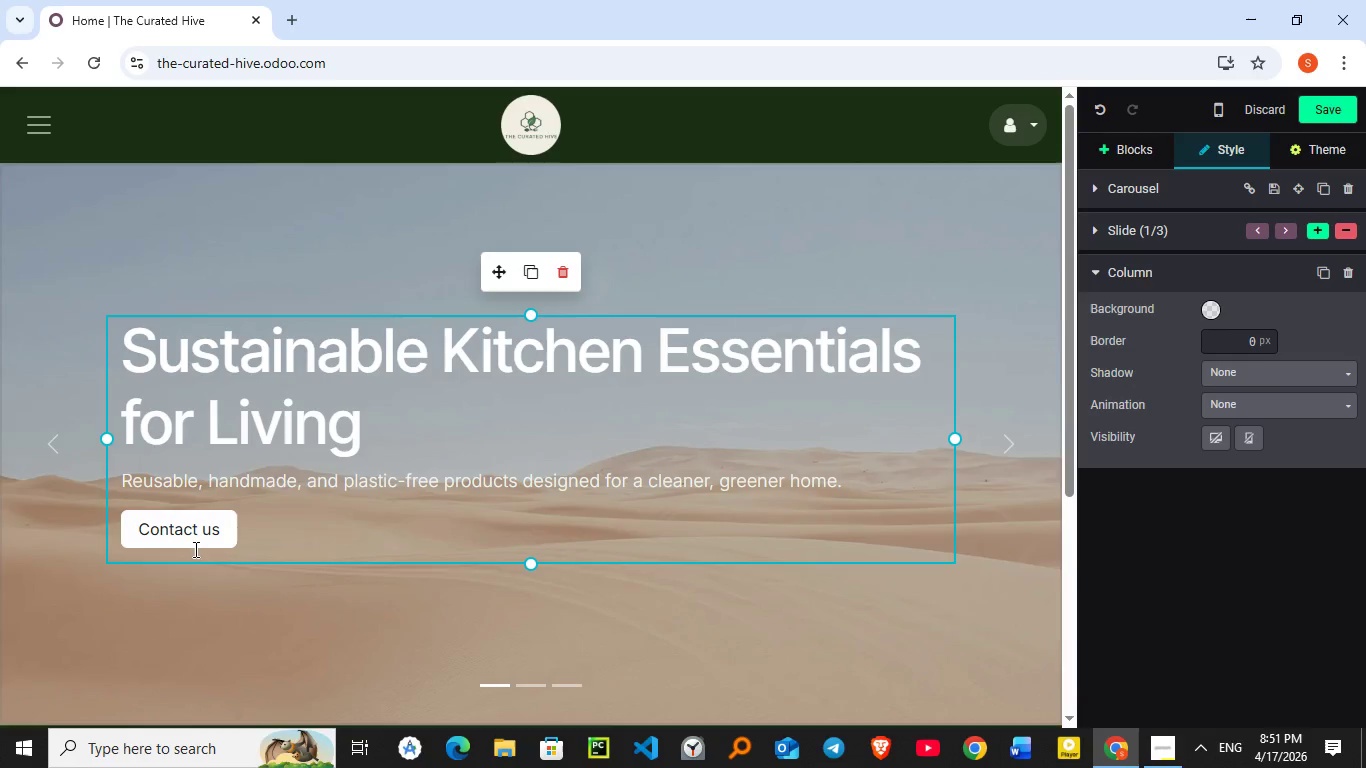 
double_click([194, 531])
 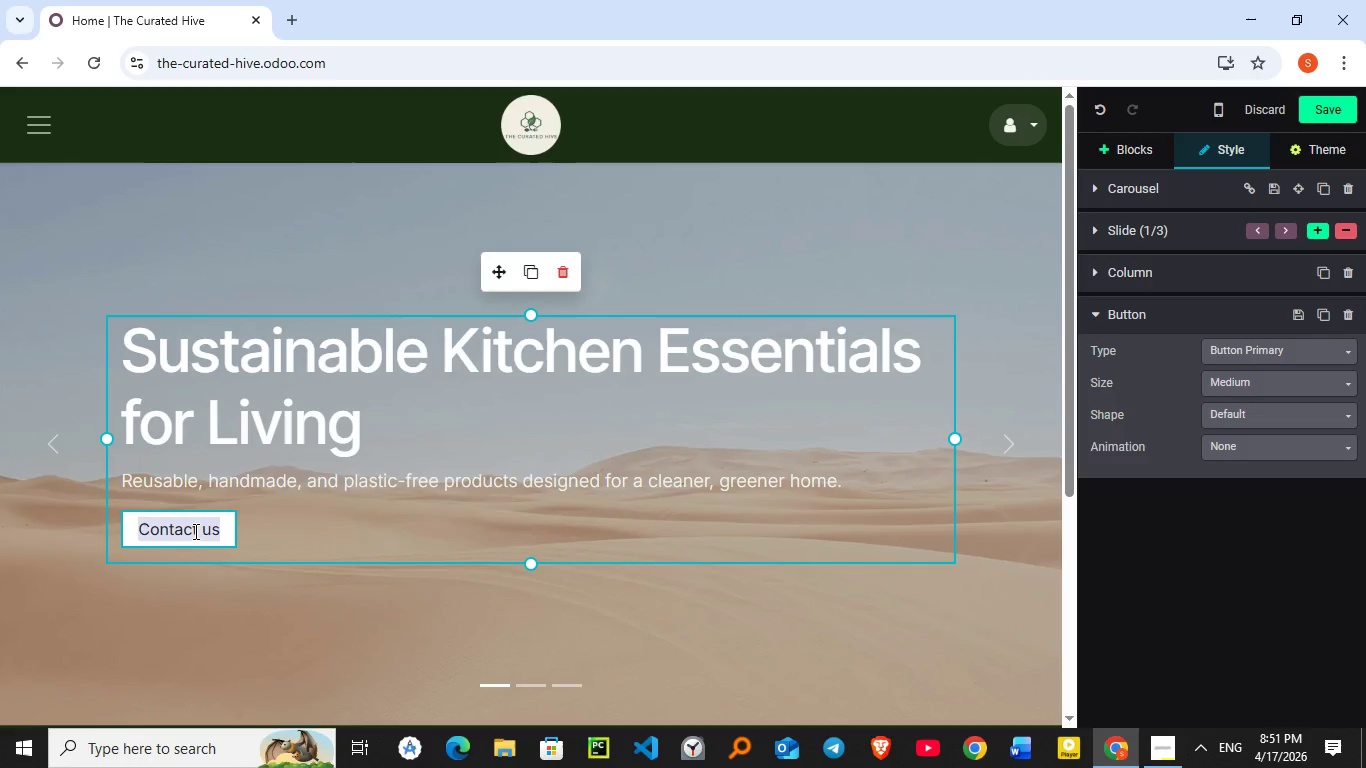 
triple_click([194, 531])
 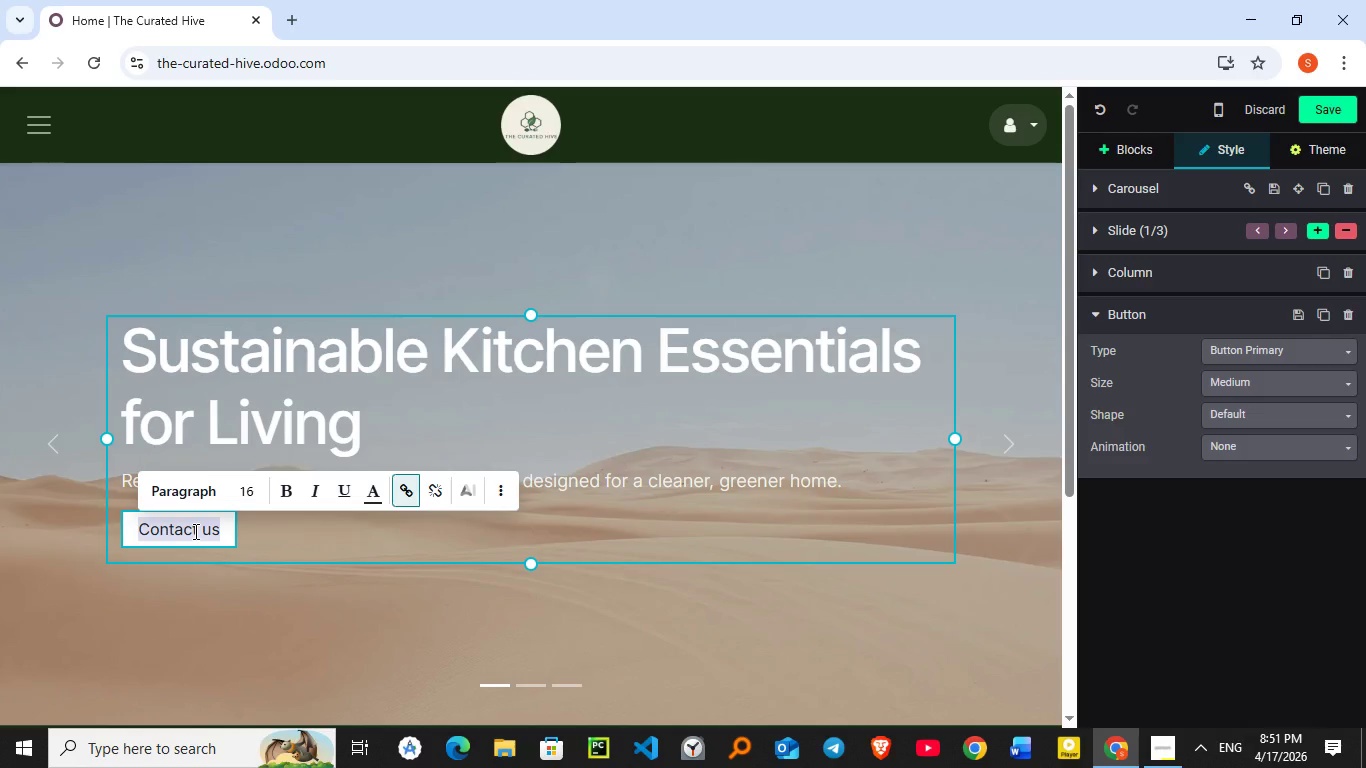 
wait(6.52)
 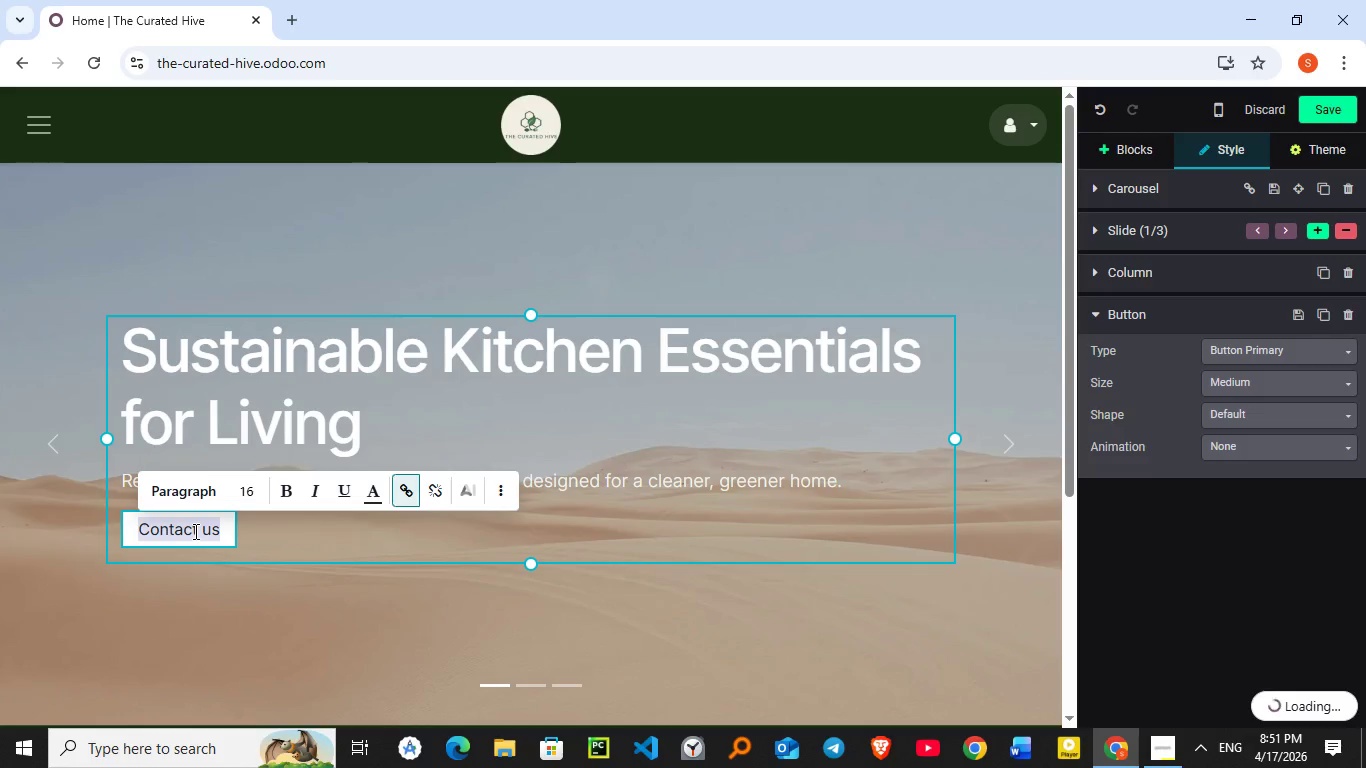 
type(Shop Now)
 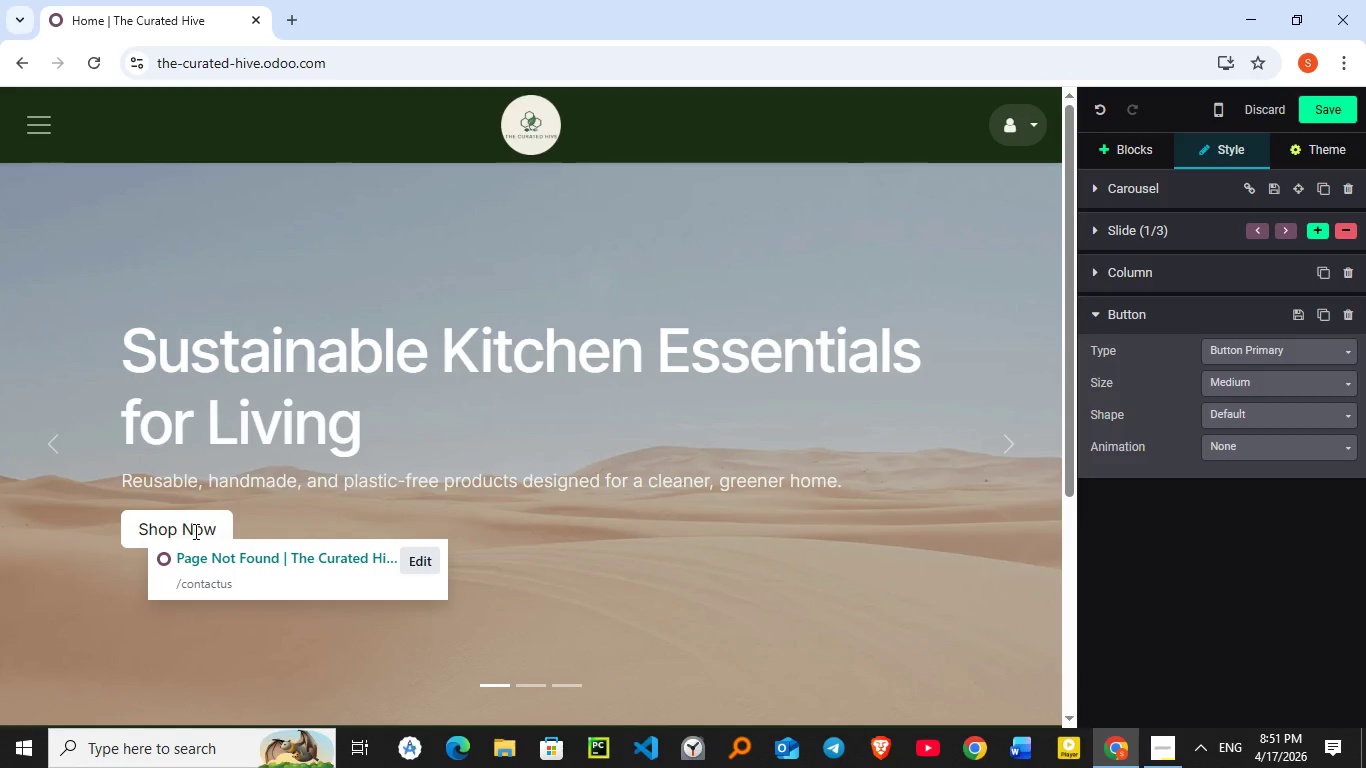 
left_click([274, 511])
 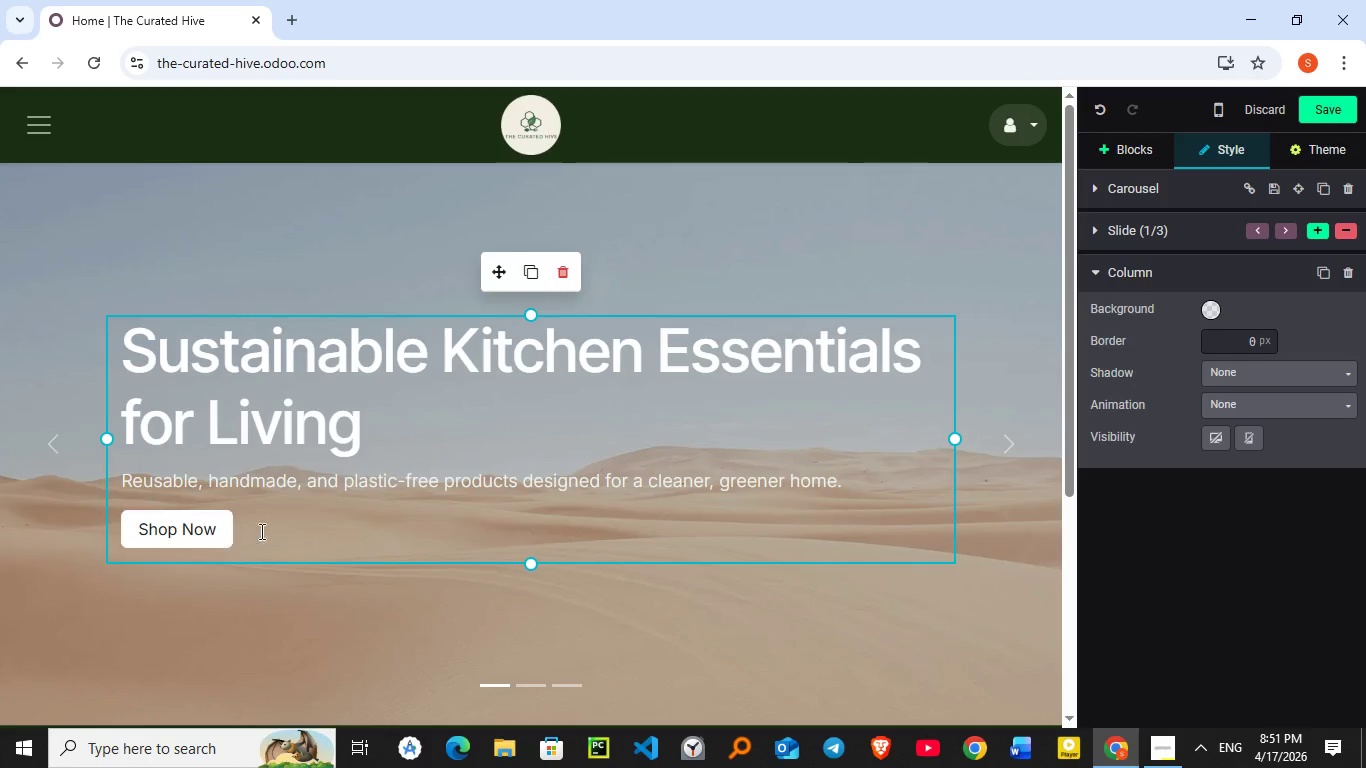 
left_click([264, 529])
 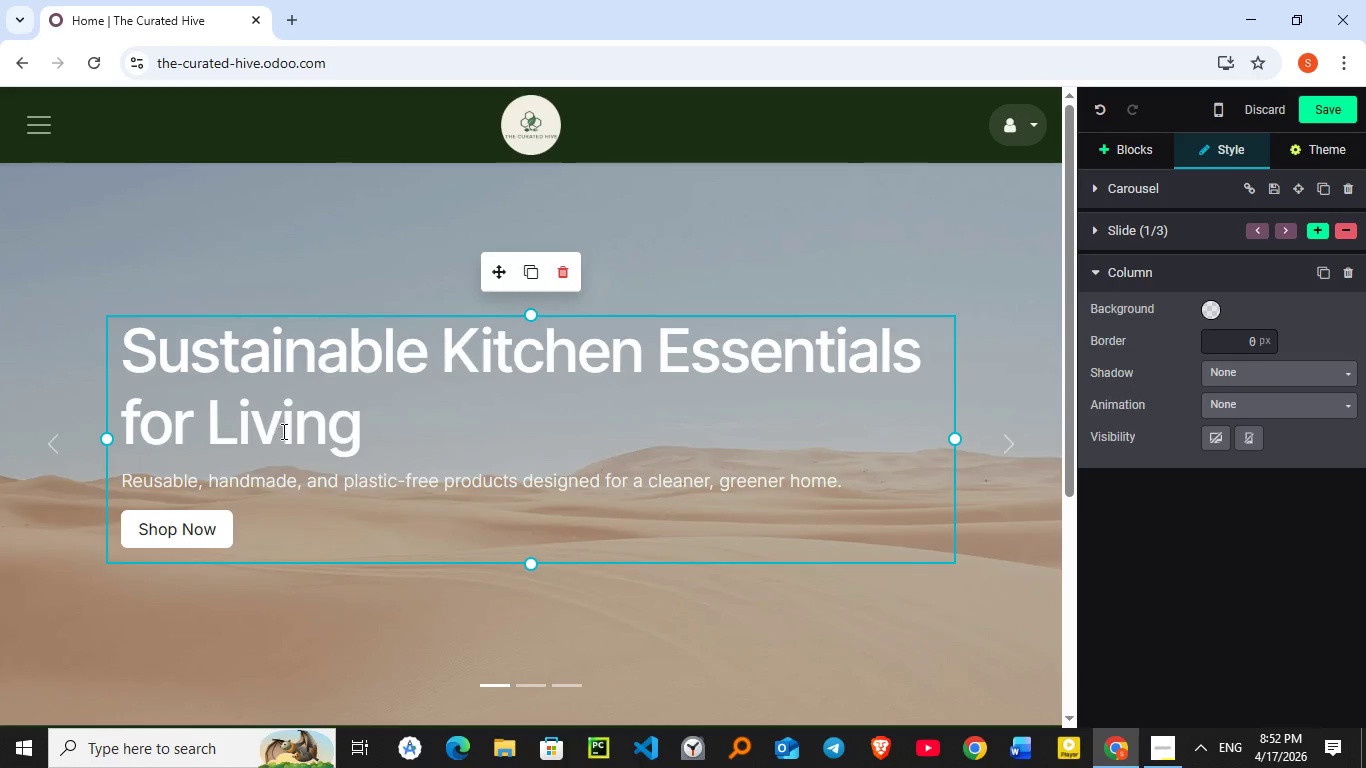 
double_click([282, 431])
 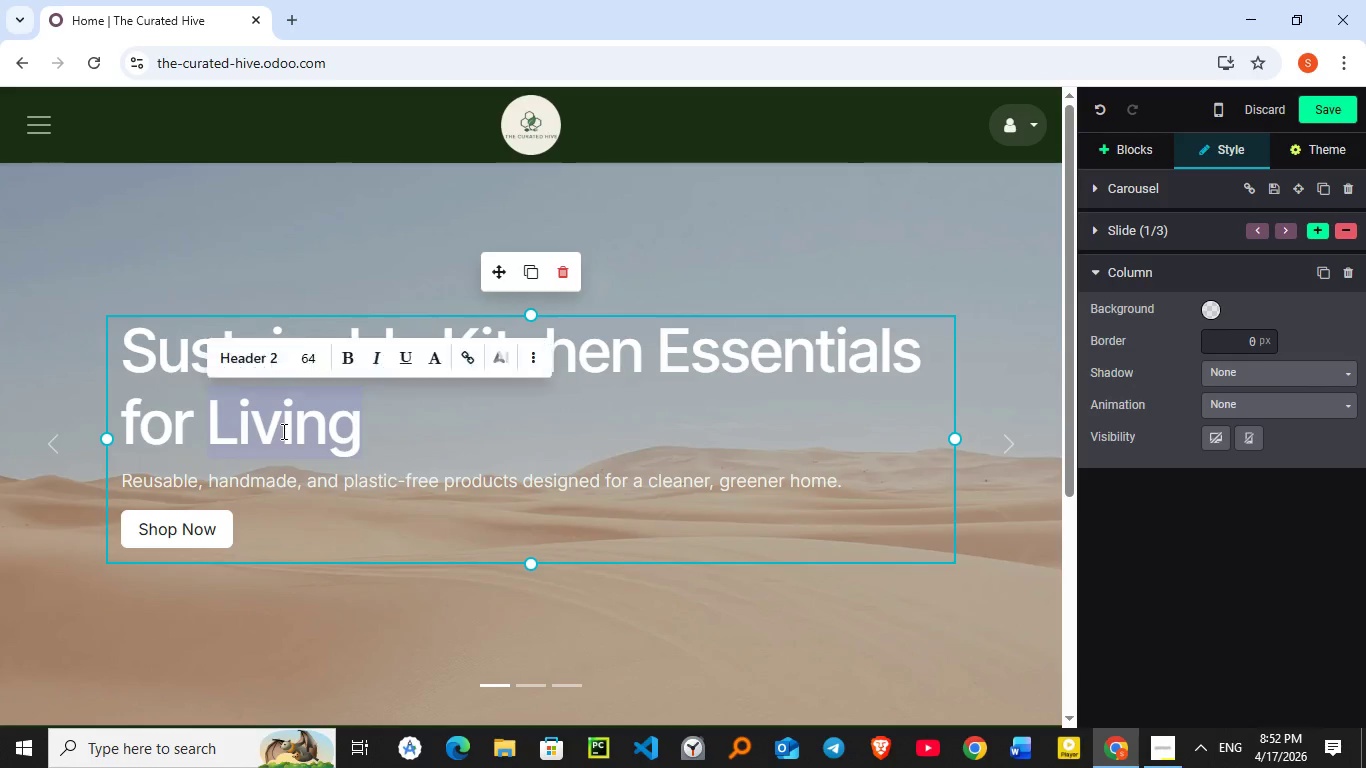 
triple_click([282, 431])
 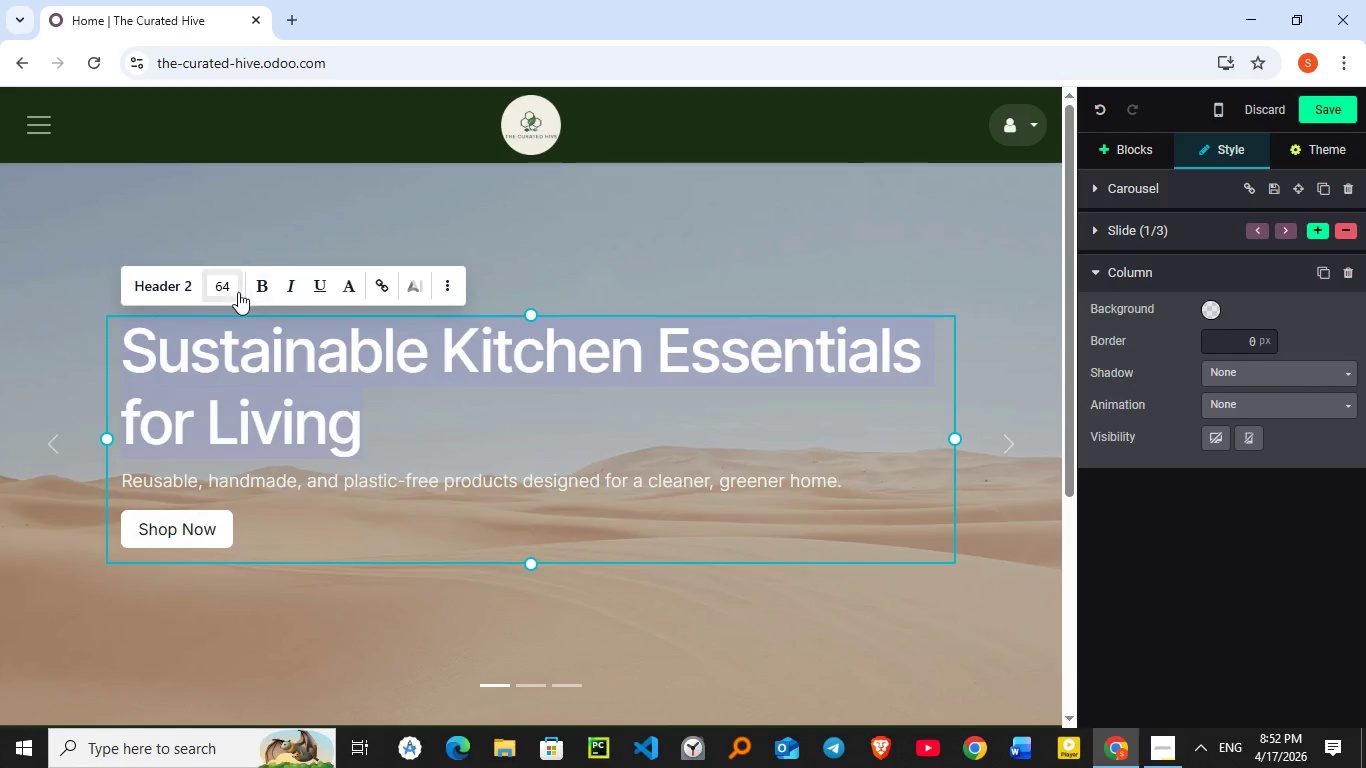 
left_click([235, 291])
 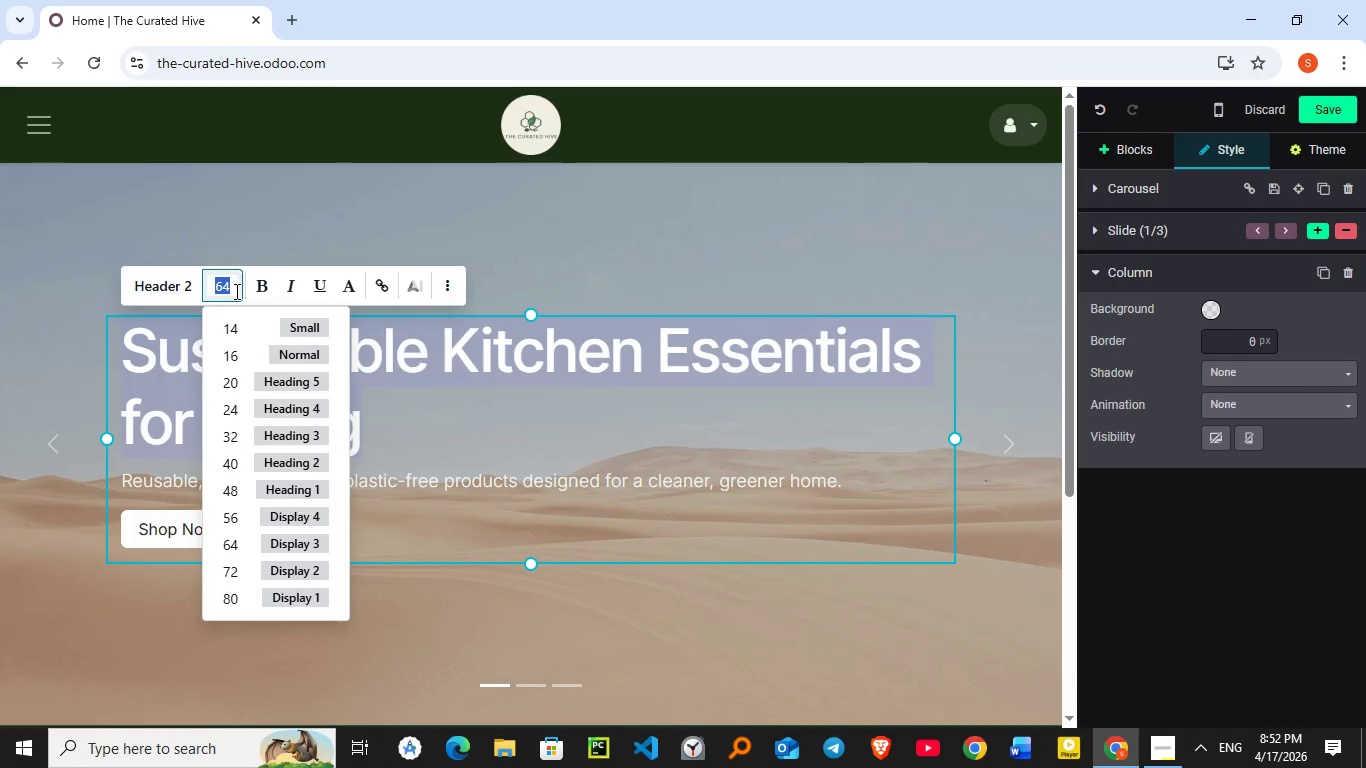 
key(Numpad4)
 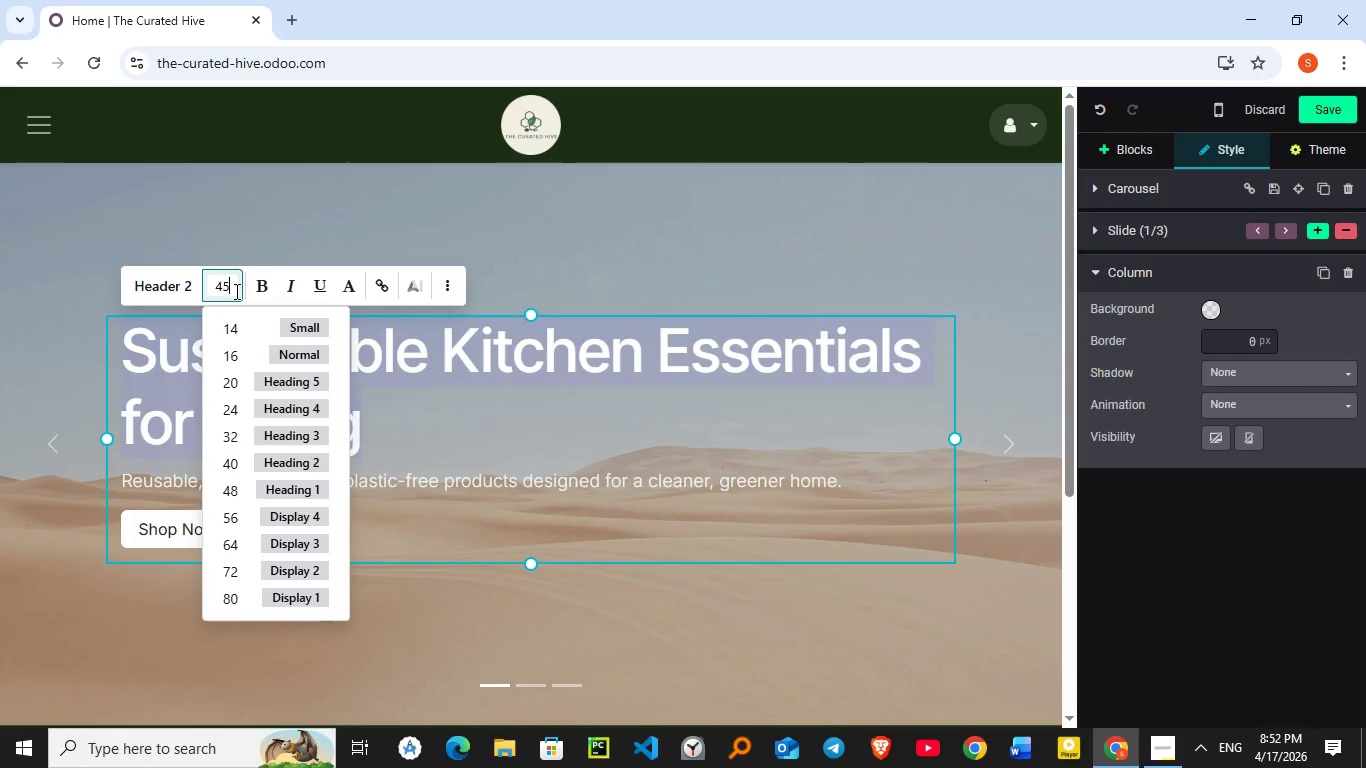 
key(Numpad5)
 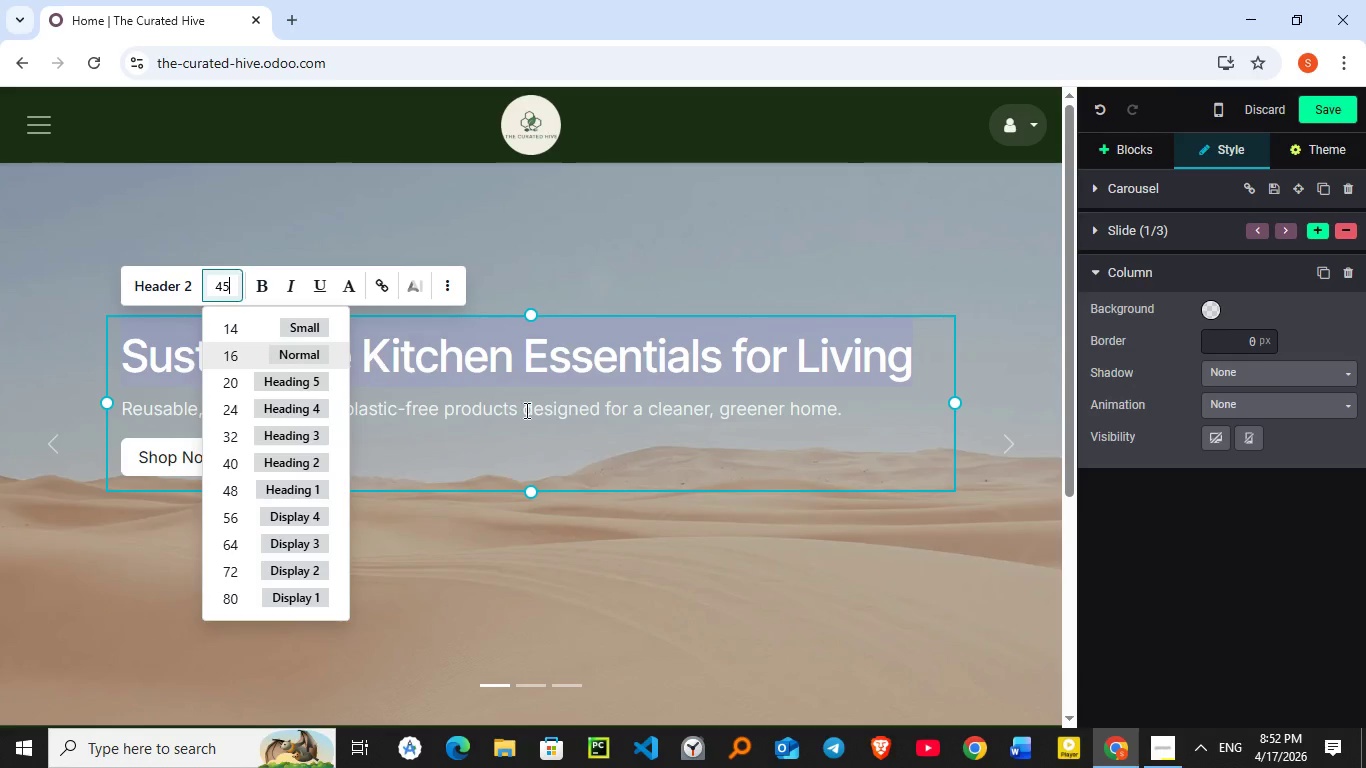 
left_click([517, 431])
 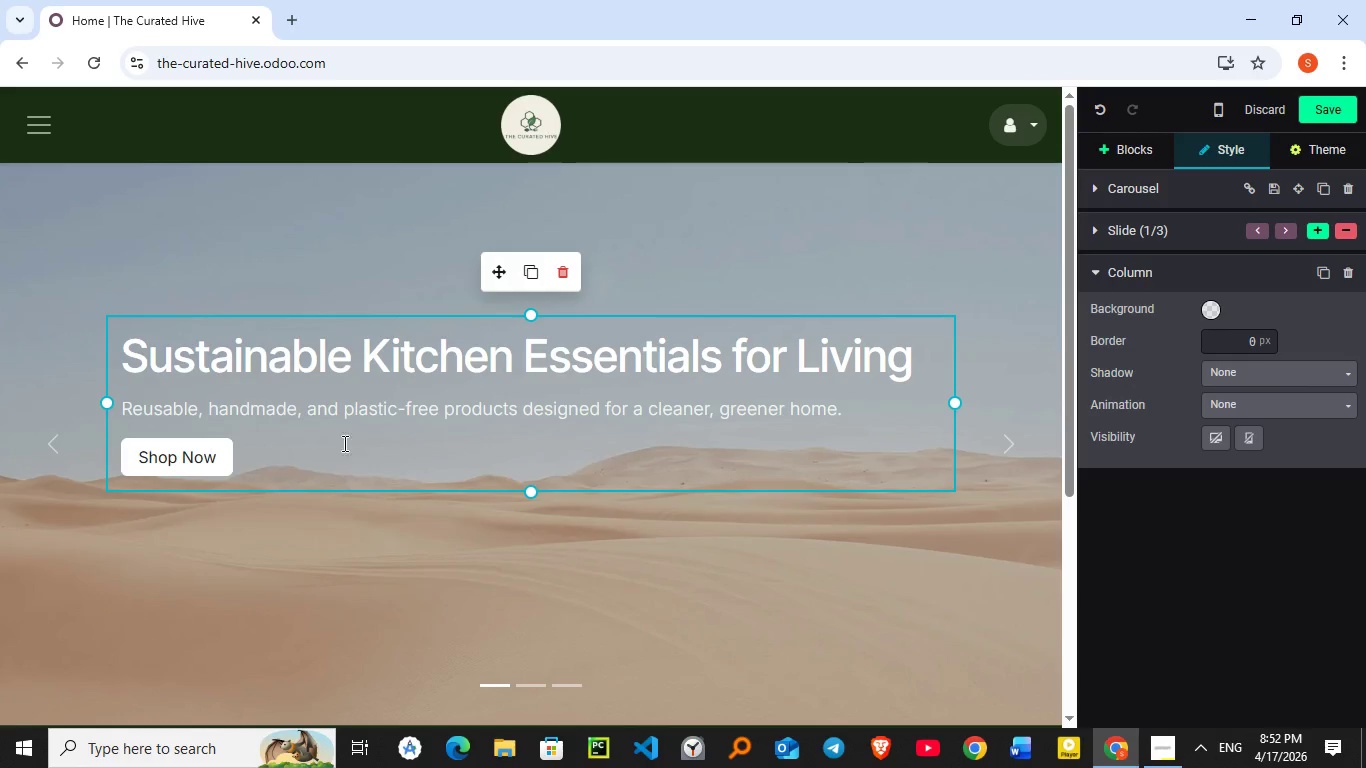 
left_click_drag(start_coordinate=[319, 463], to_coordinate=[133, 344])
 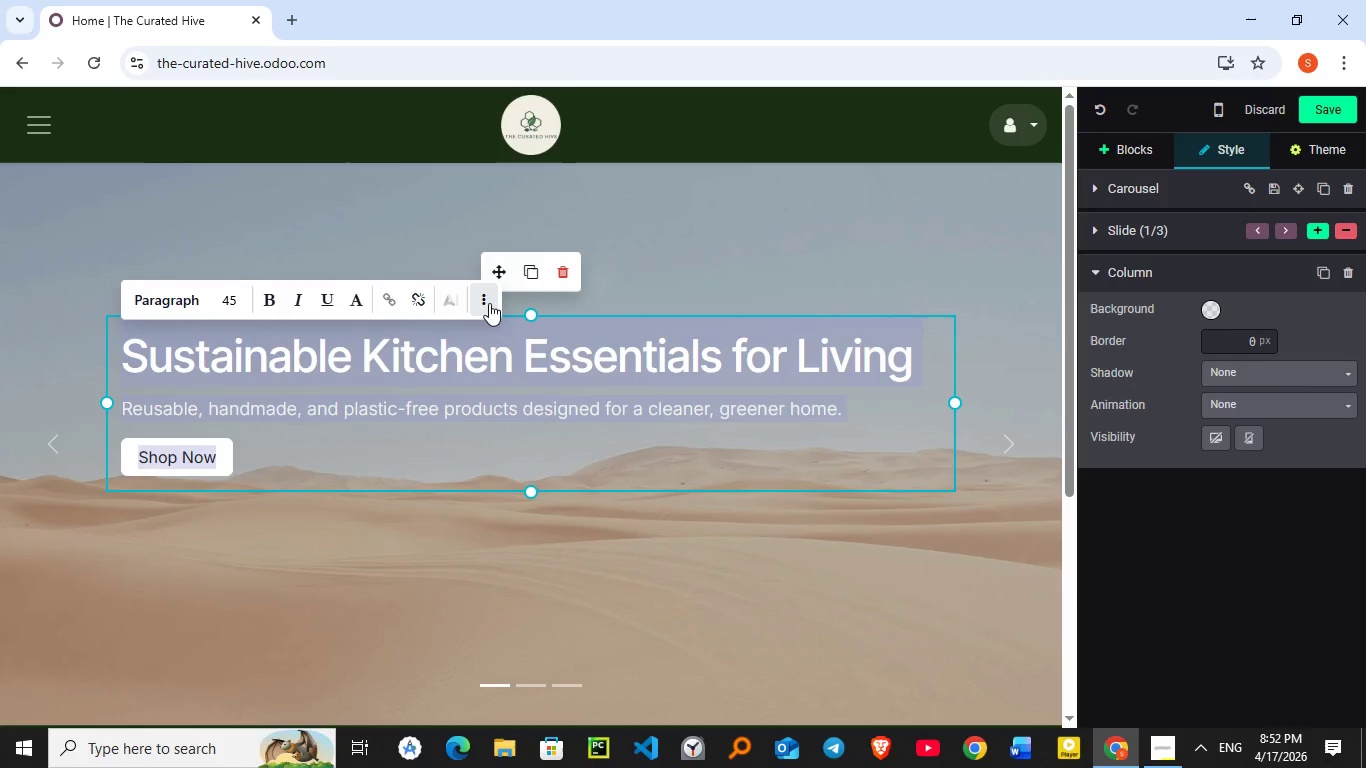 
left_click([487, 301])
 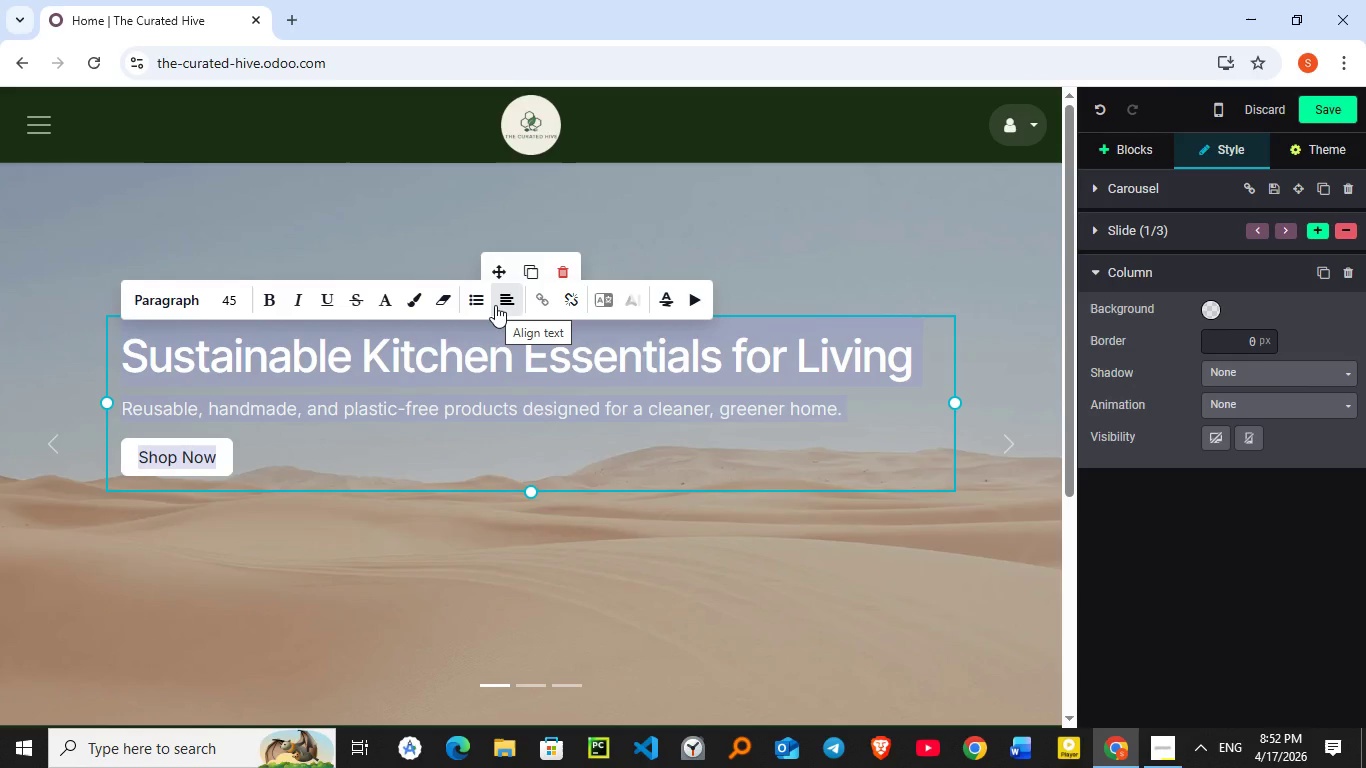 
left_click([495, 305])
 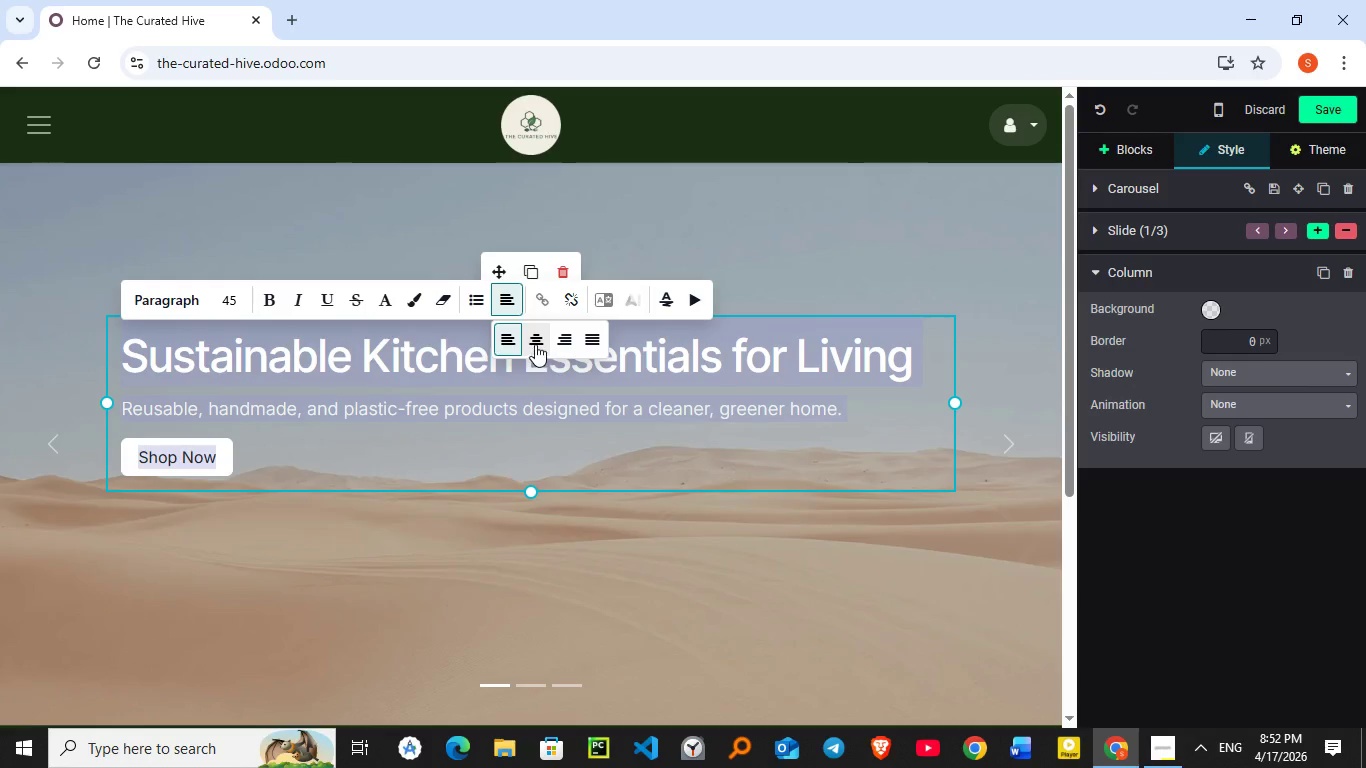 
left_click([535, 344])
 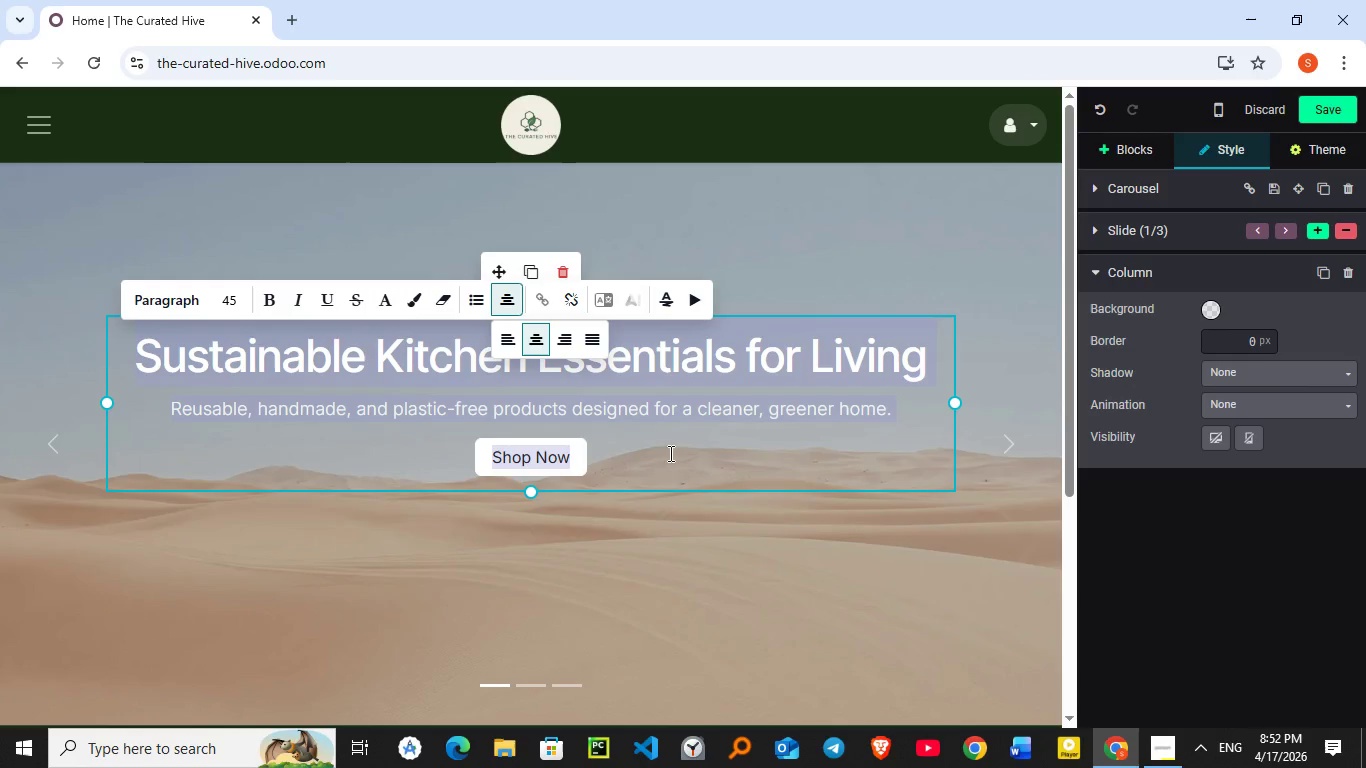 
left_click([671, 456])
 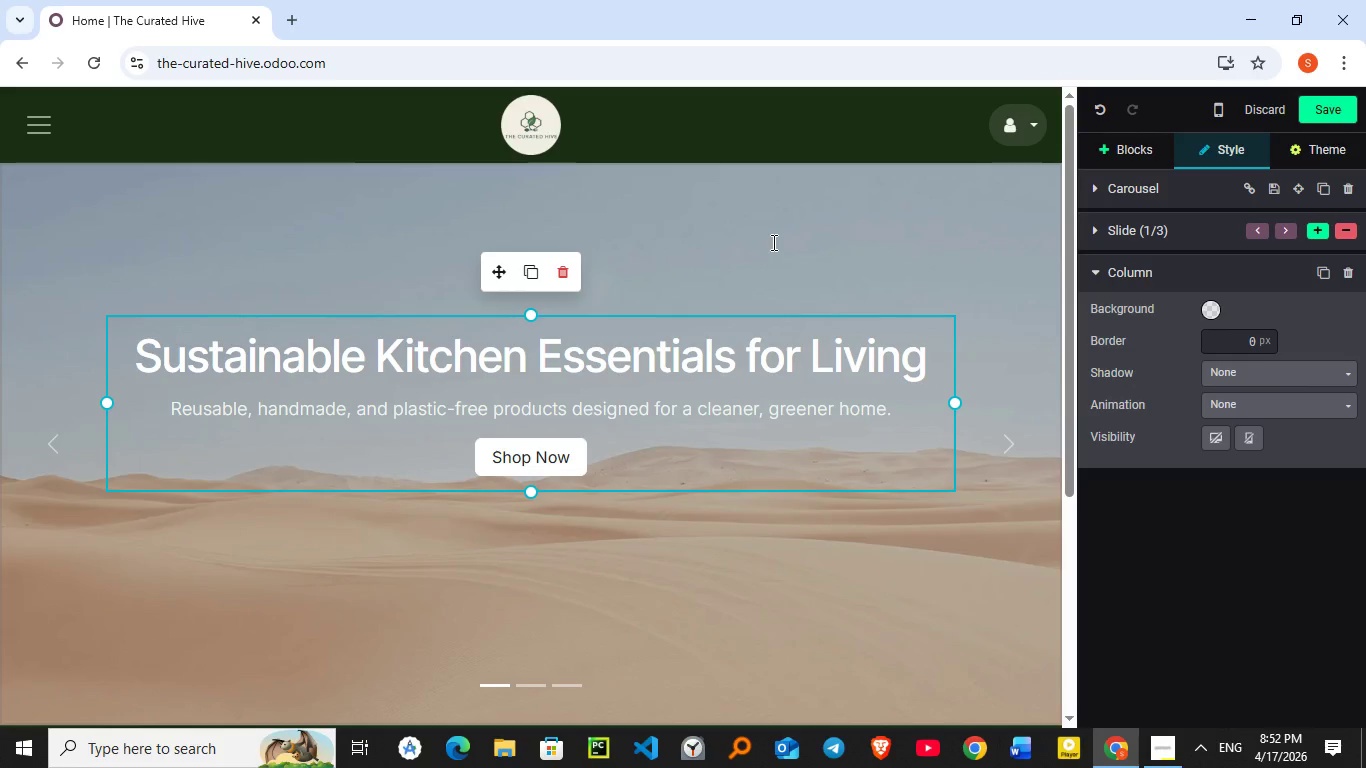 
left_click([773, 241])
 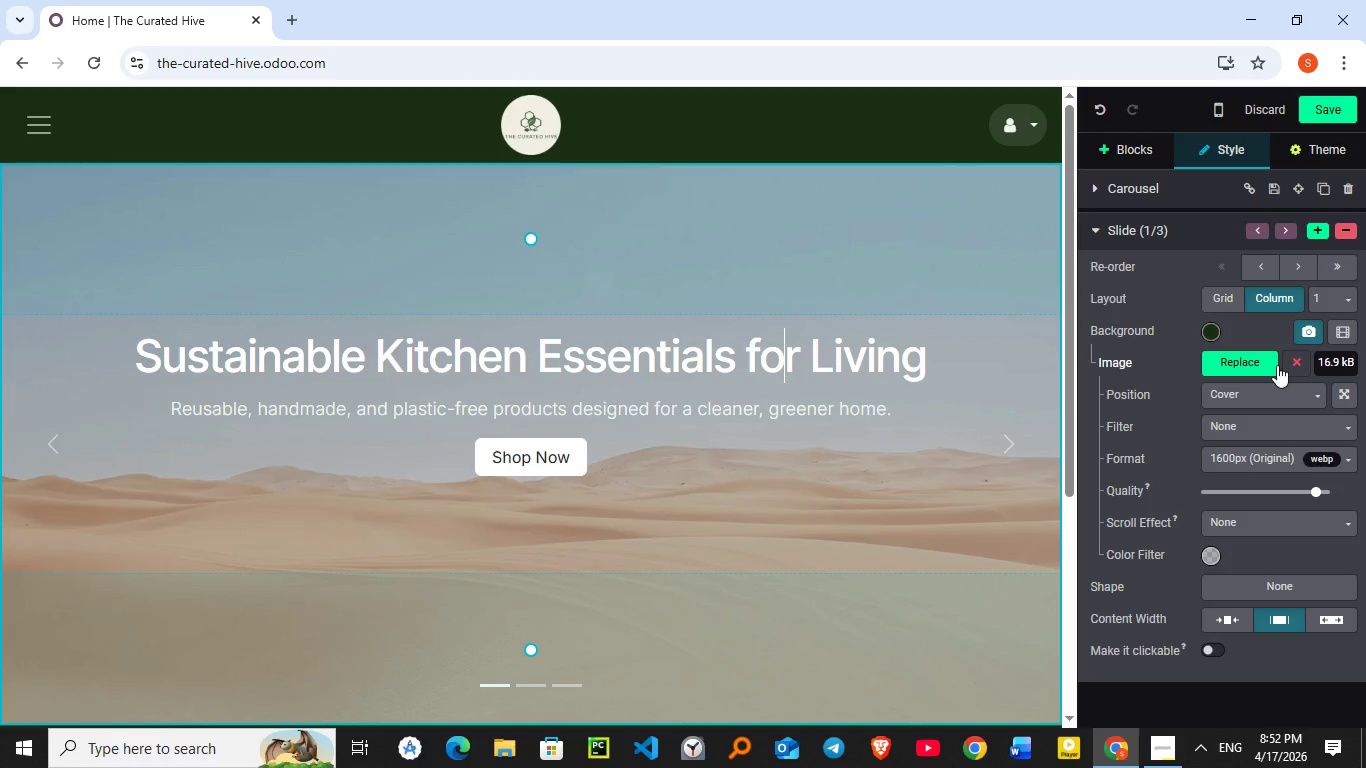 
left_click([1245, 368])
 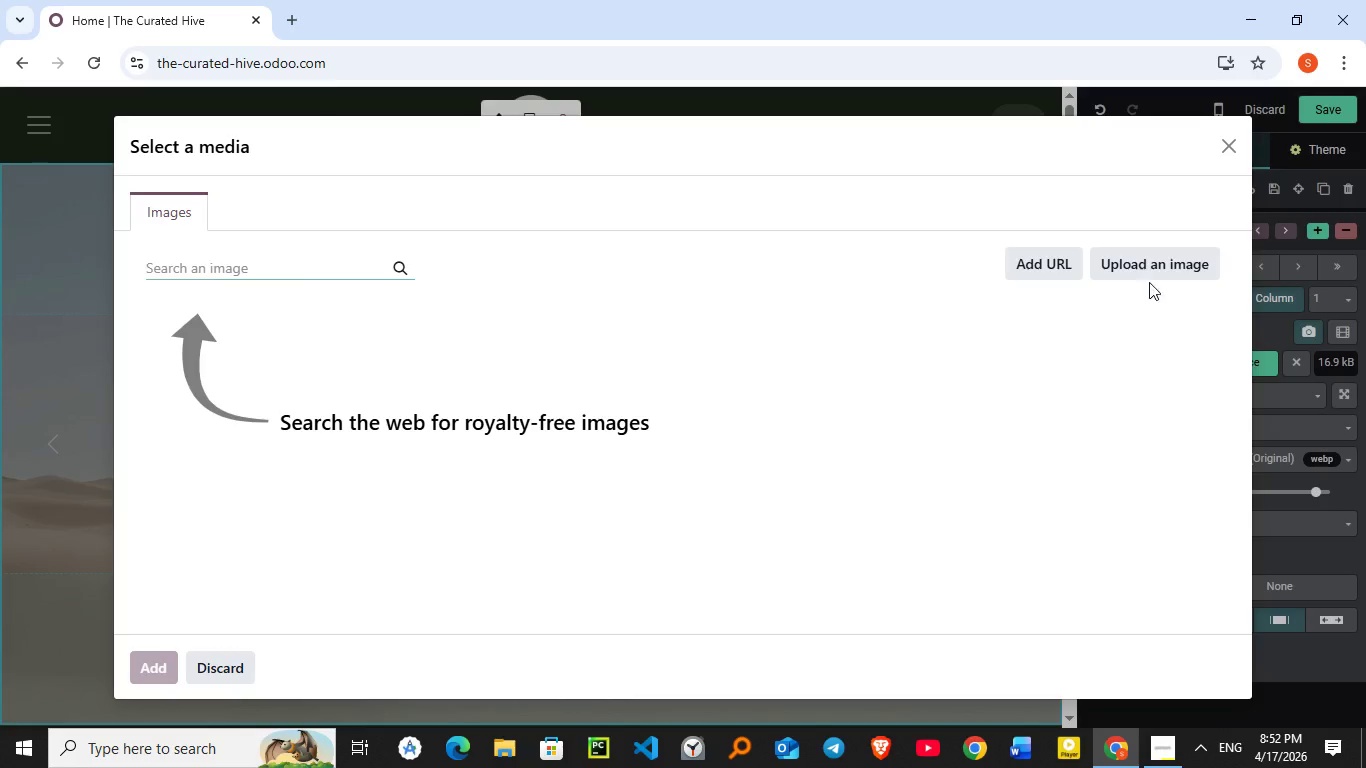 
left_click([1134, 256])
 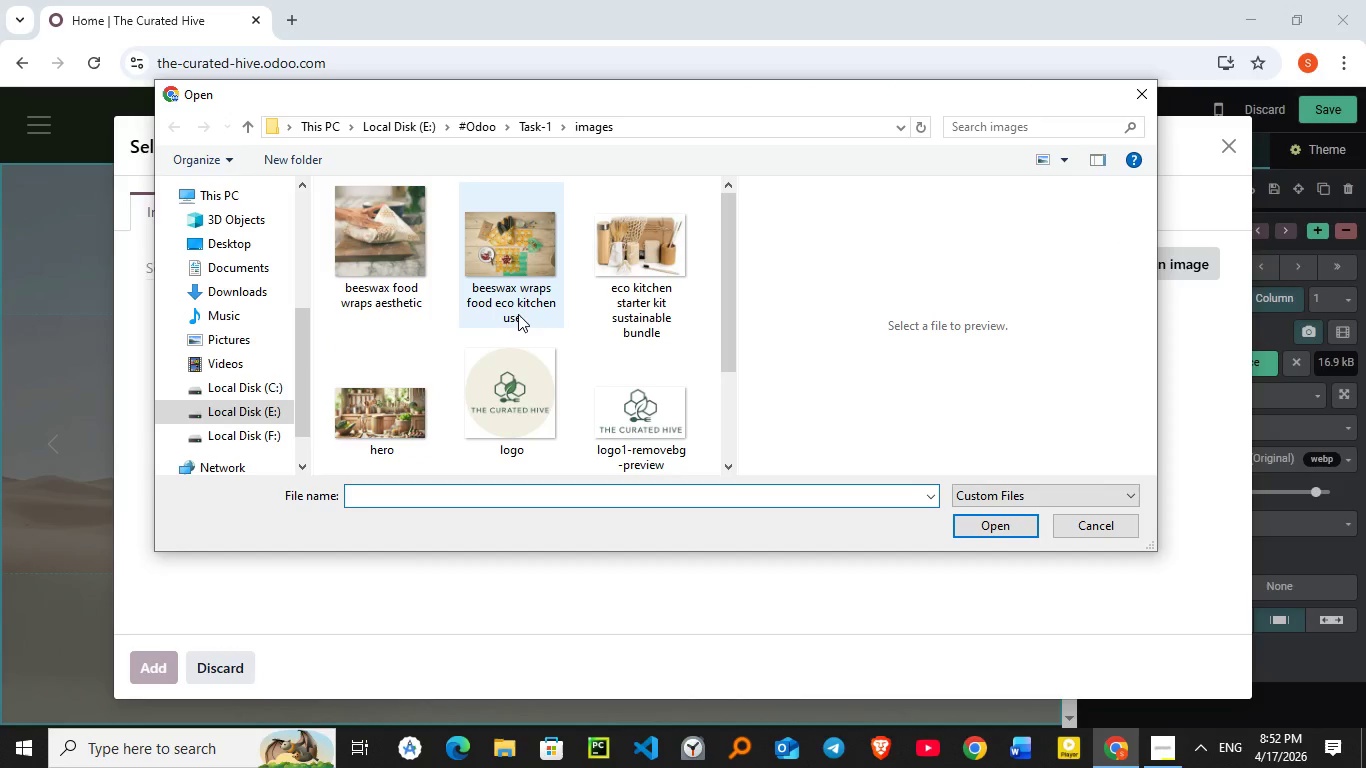 
scroll: coordinate [518, 314], scroll_direction: down, amount: 2.0
 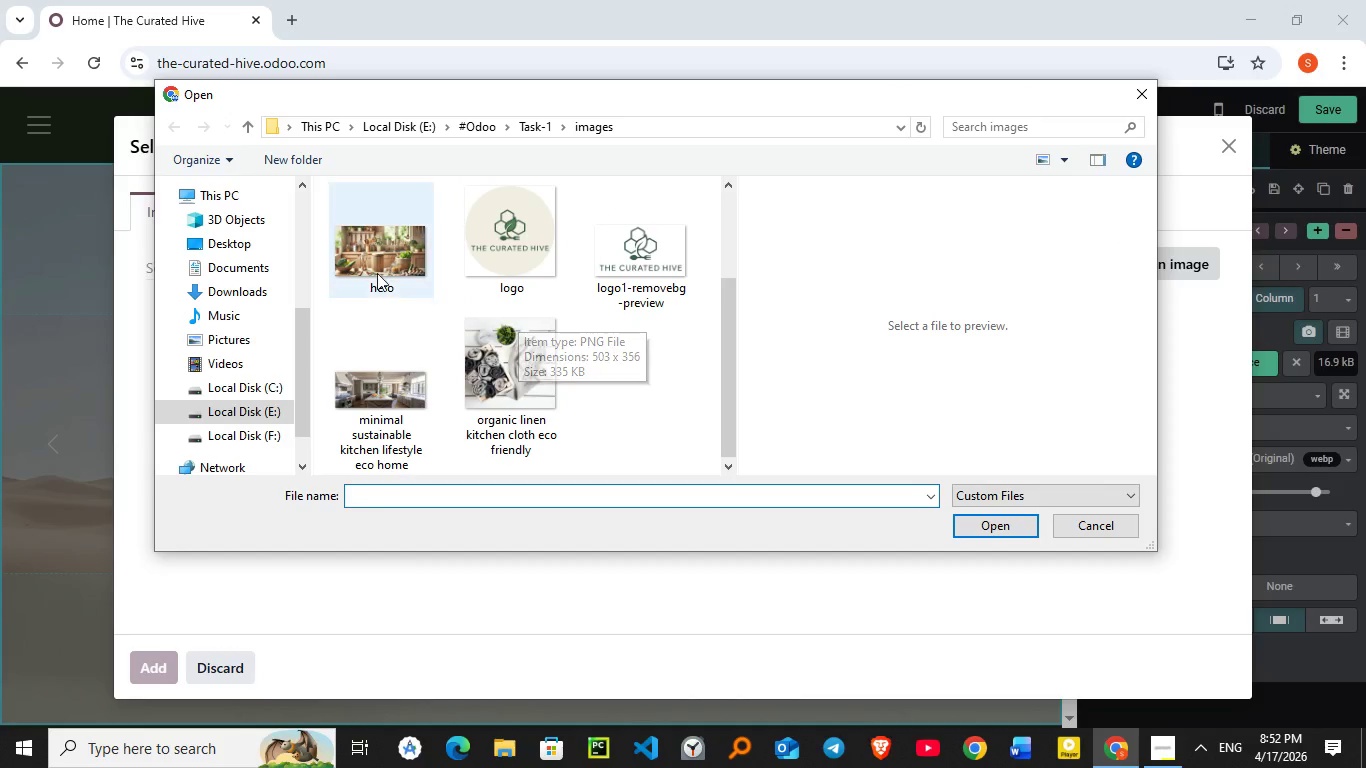 
left_click([379, 268])
 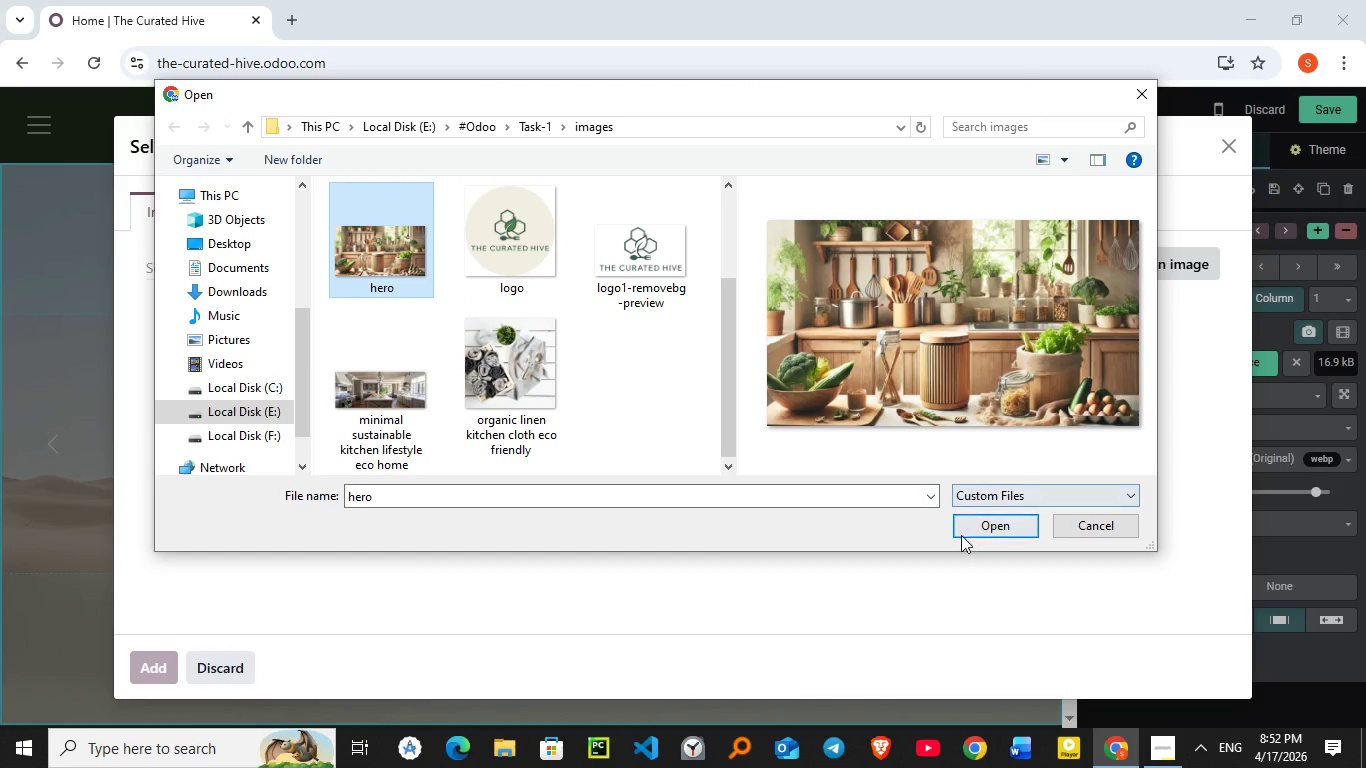 
left_click([961, 536])
 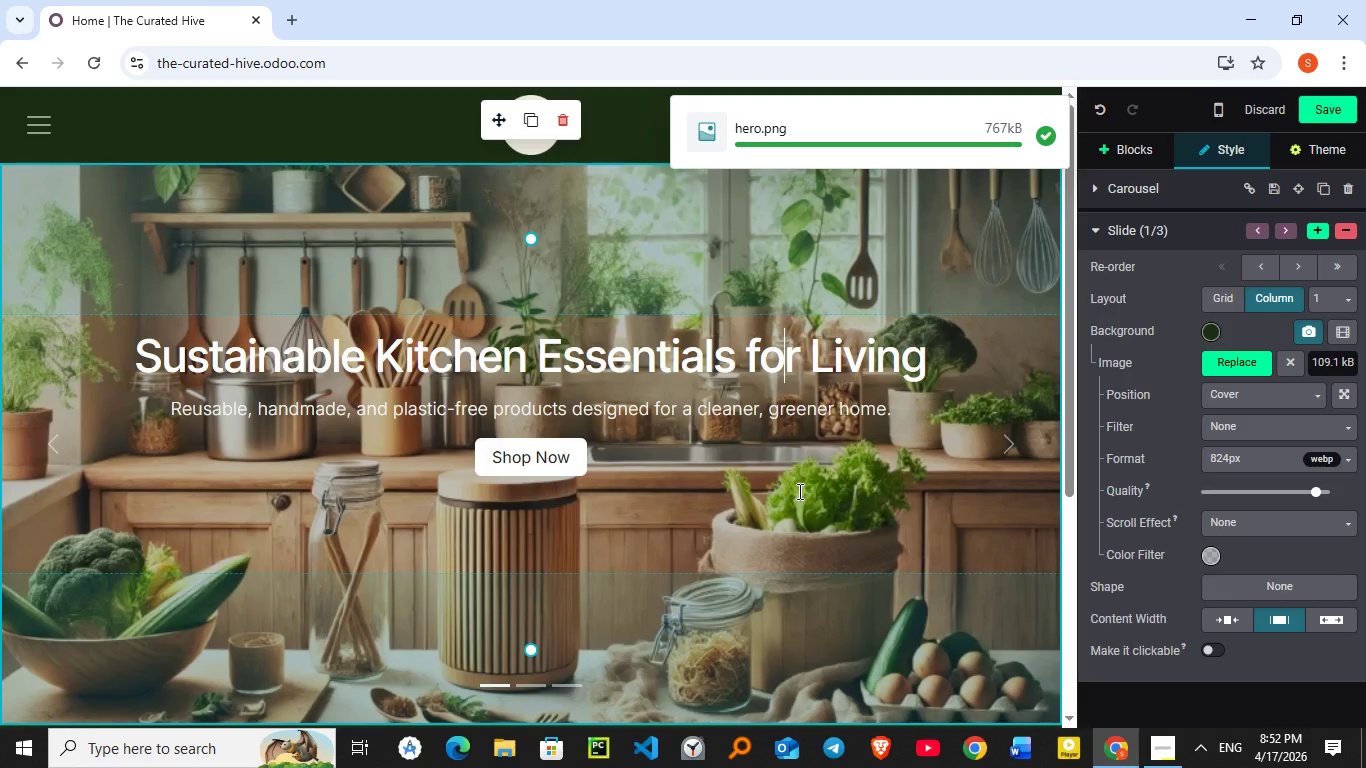 
wait(11.15)
 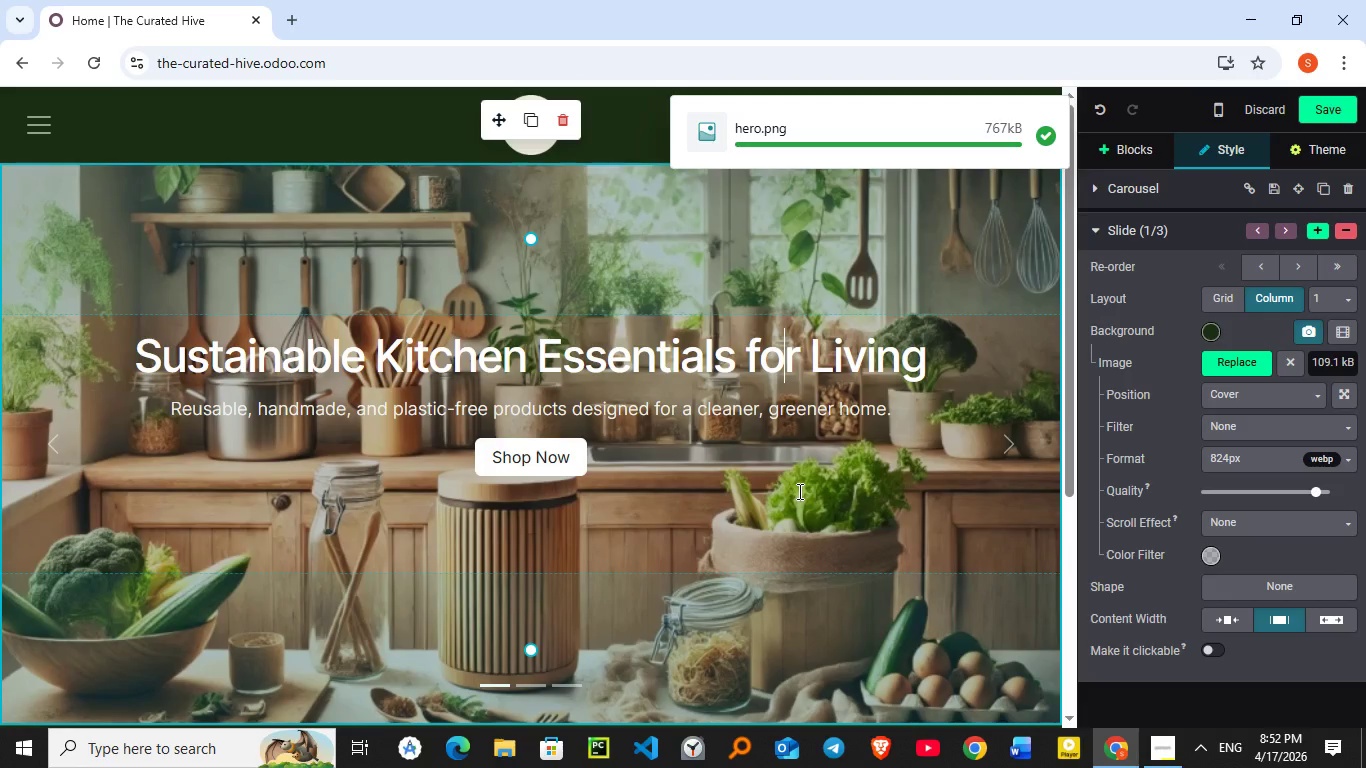 
mouse_move([1253, 393])
 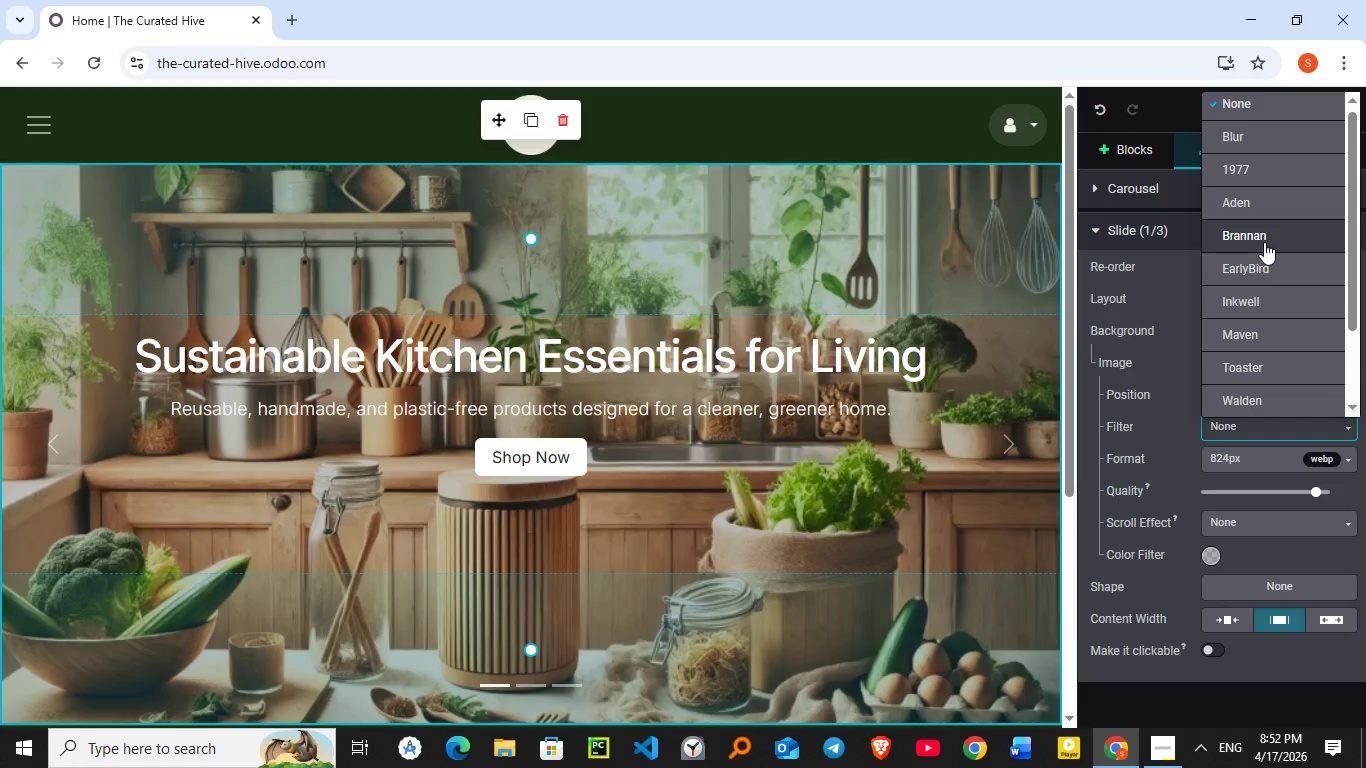 
wait(8.27)
 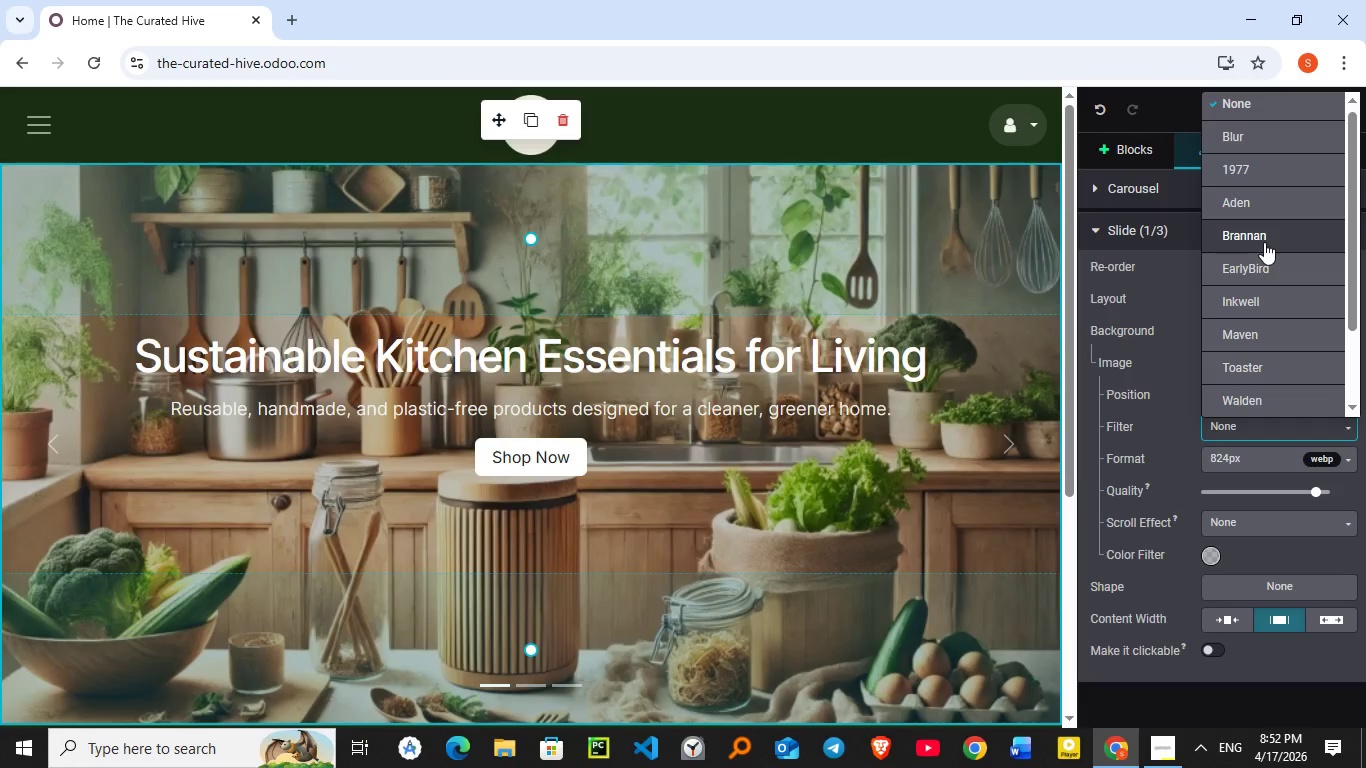 
left_click([1259, 321])
 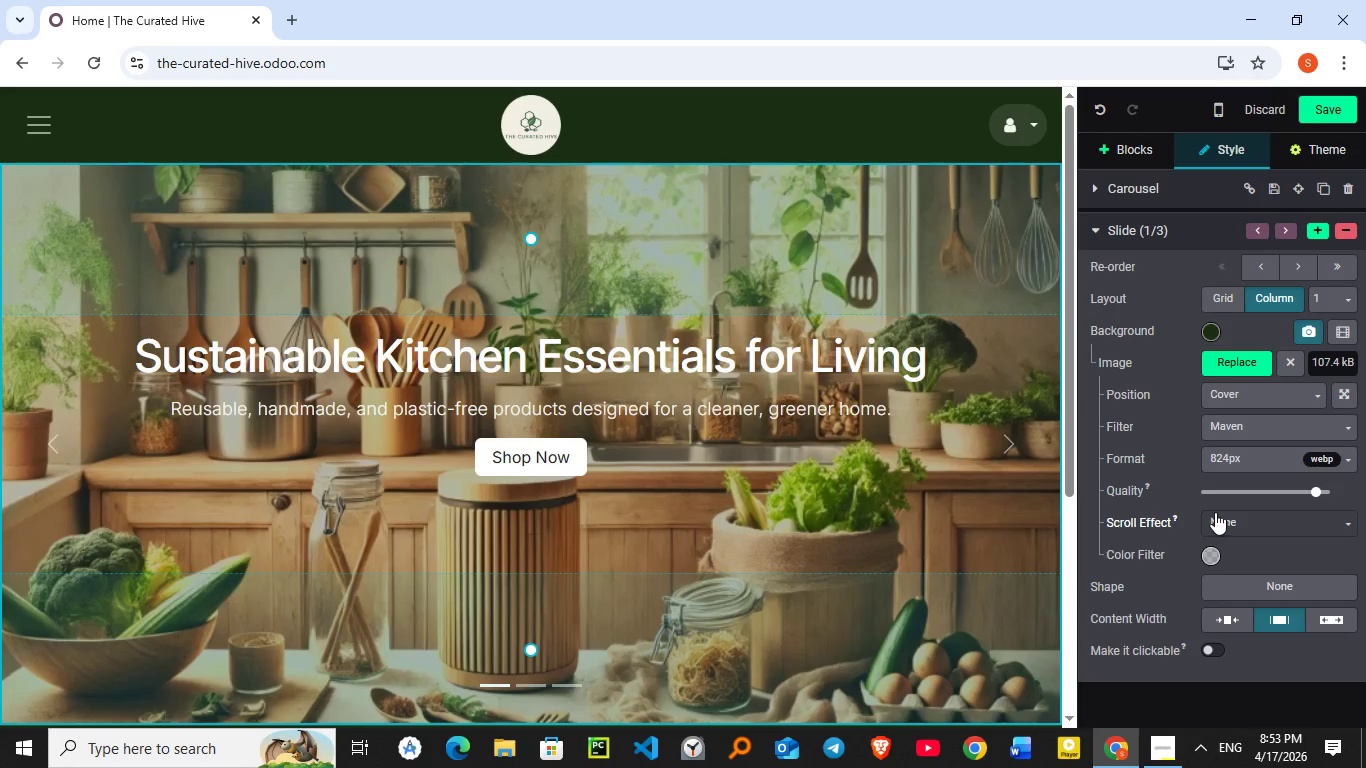 
left_click([1212, 550])
 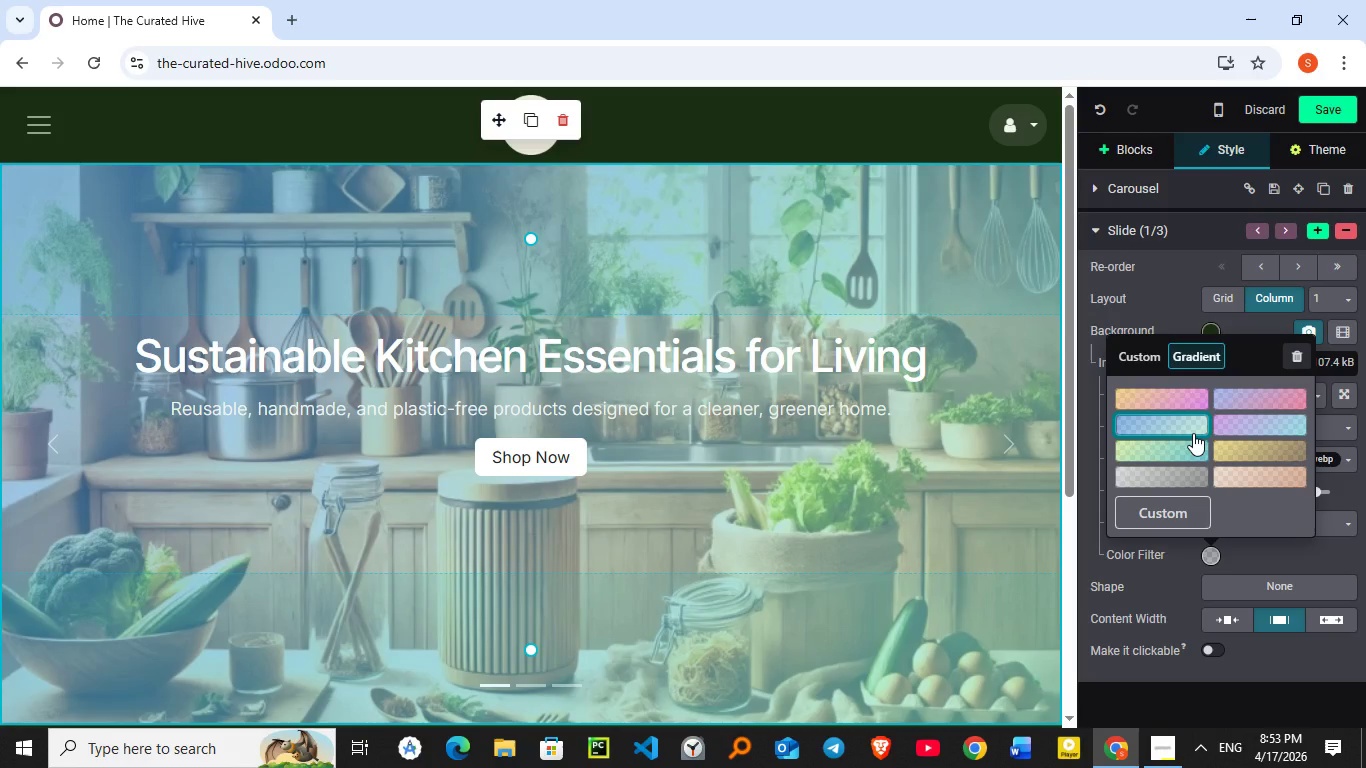 
wait(10.22)
 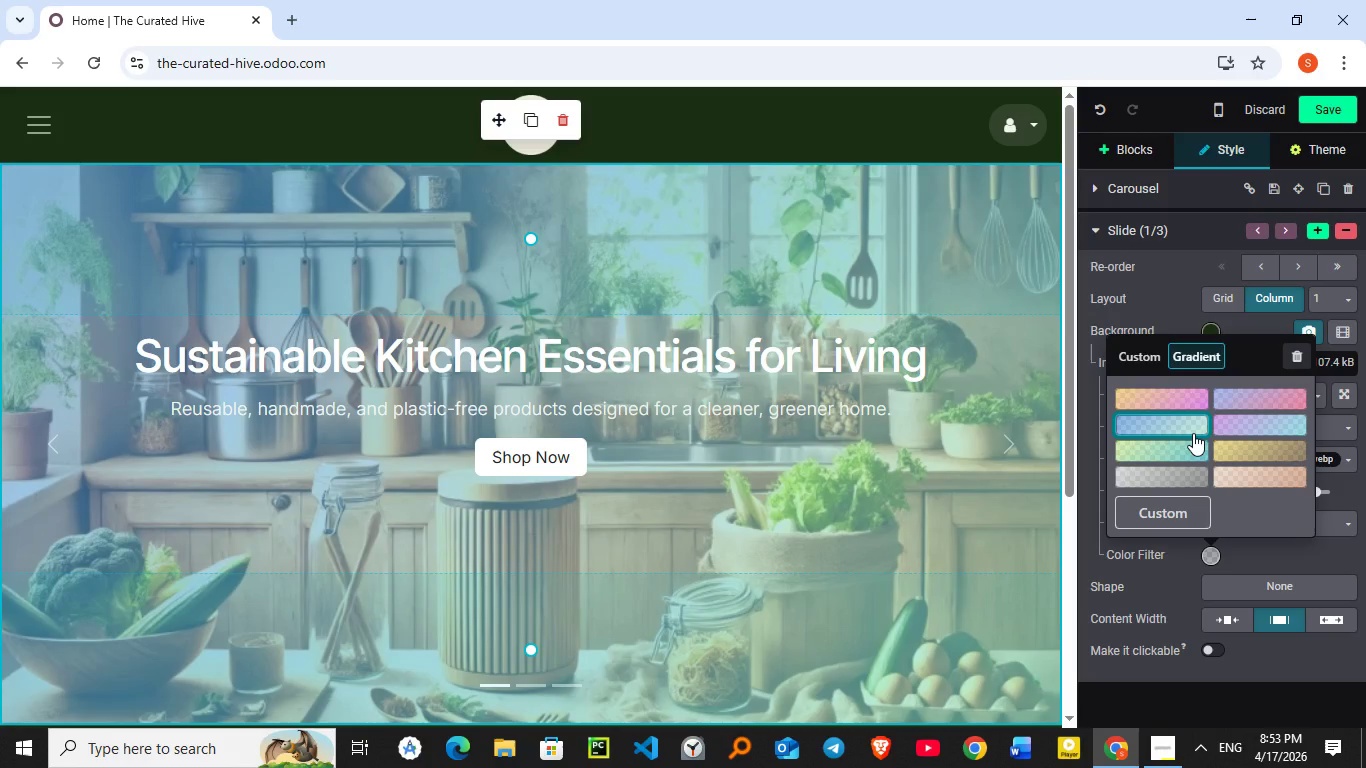 
left_click([1231, 448])
 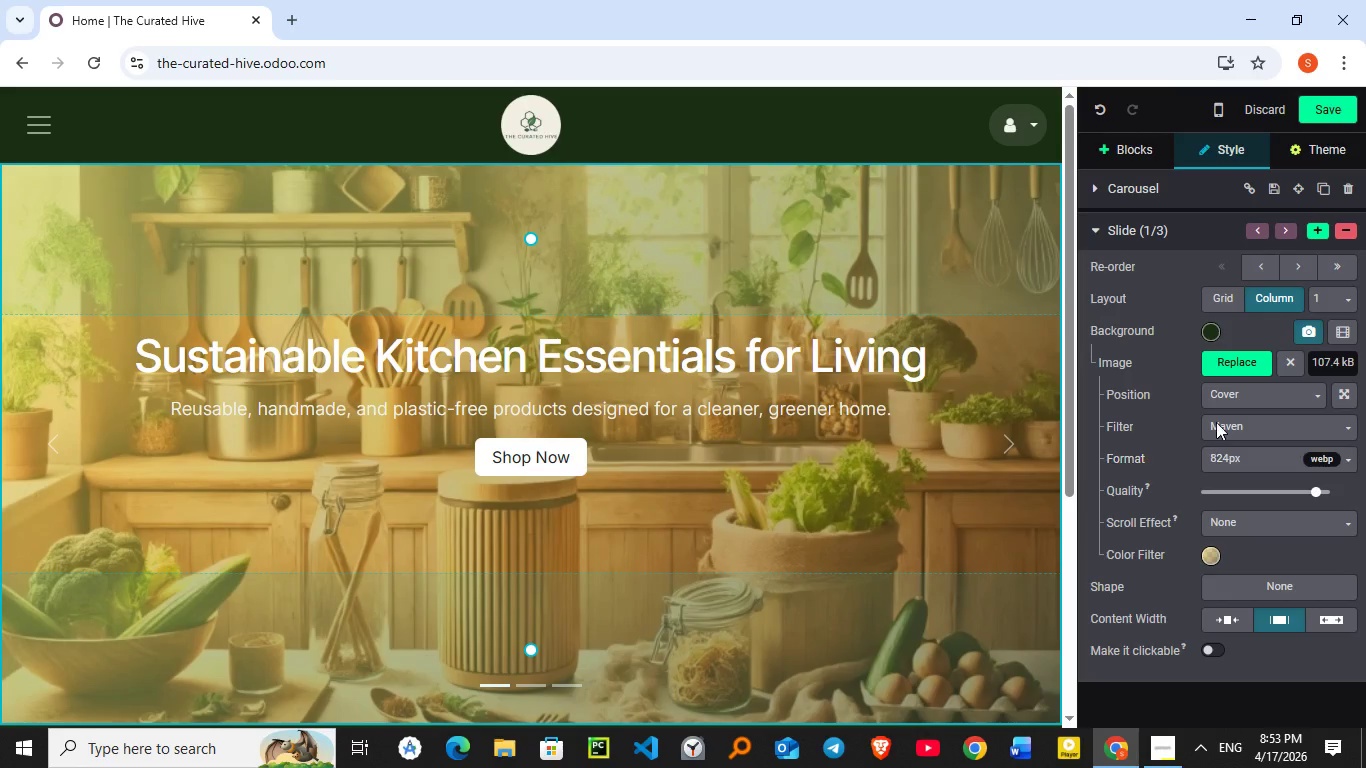 
left_click([1154, 230])
 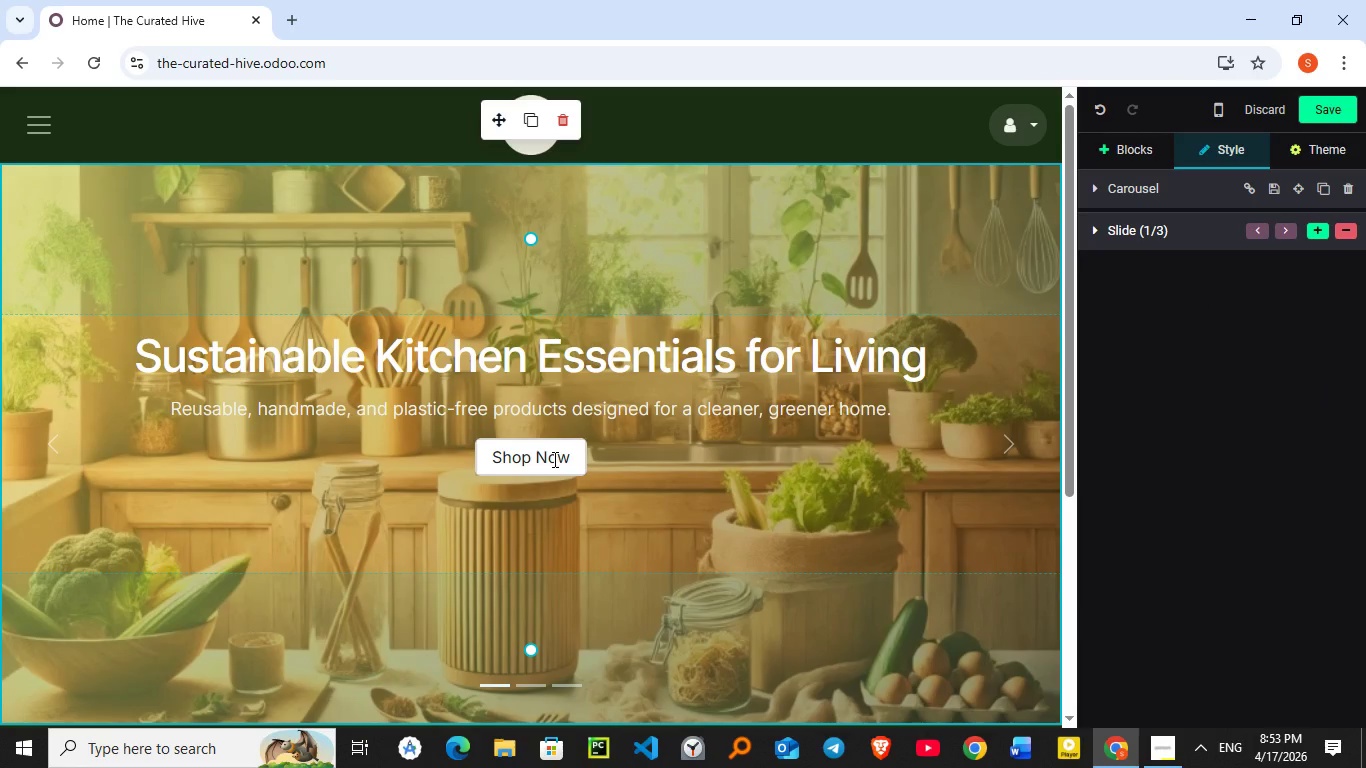 
left_click([553, 459])
 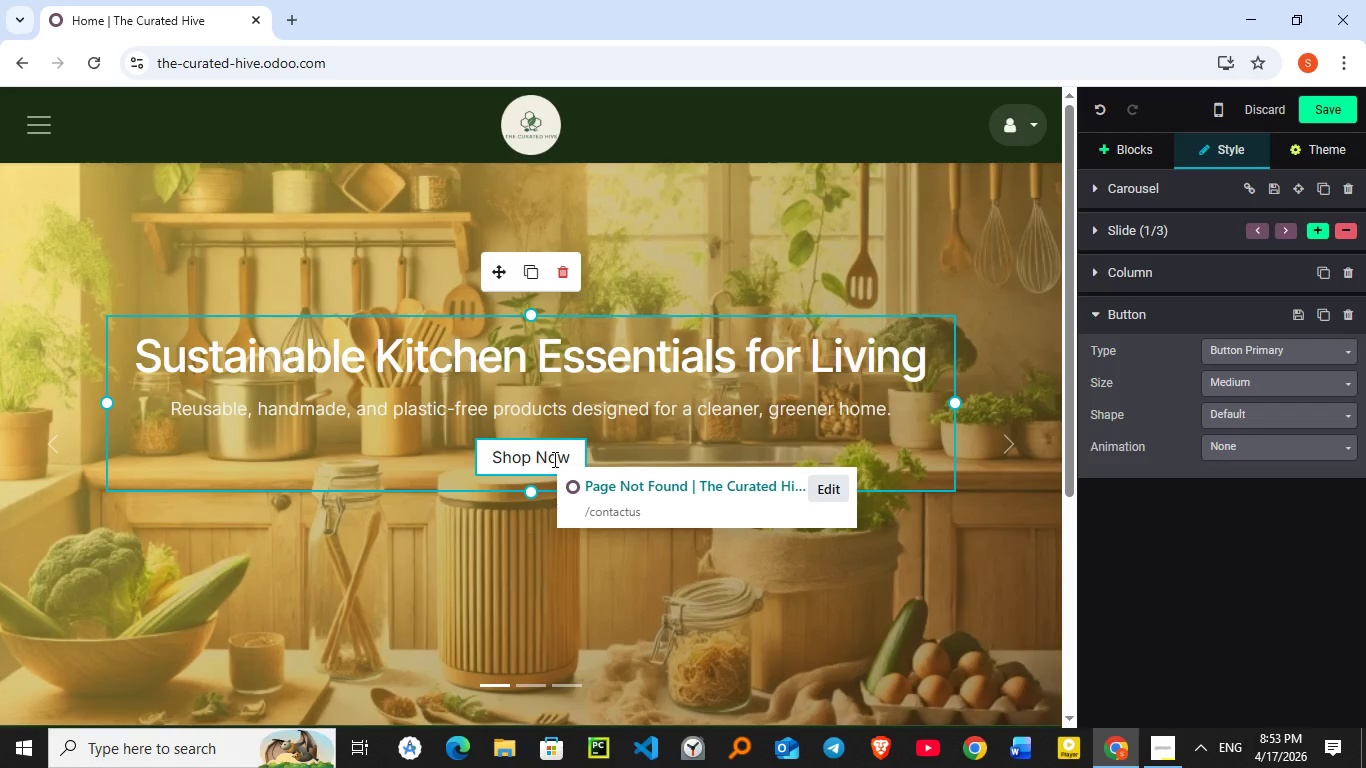 
wait(8.55)
 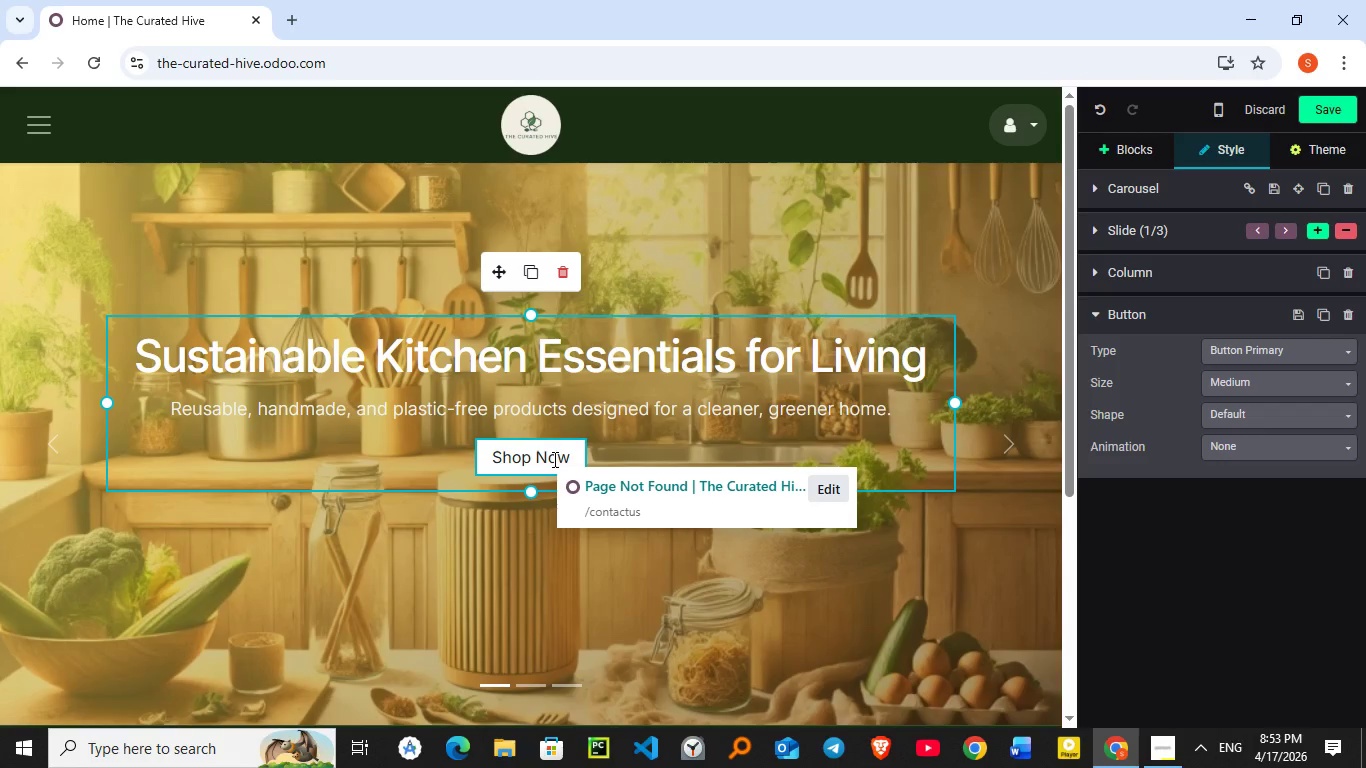 
left_click([1307, 339])
 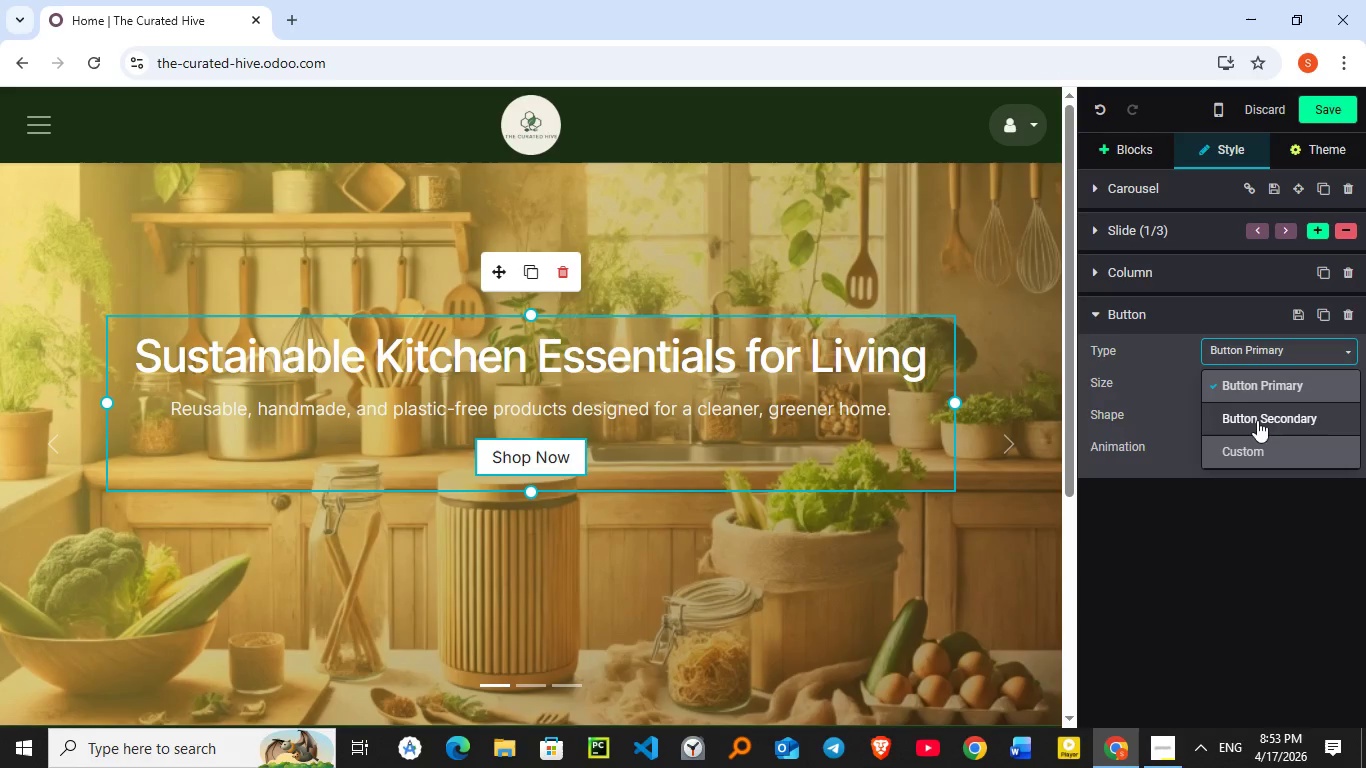 
left_click([1260, 413])
 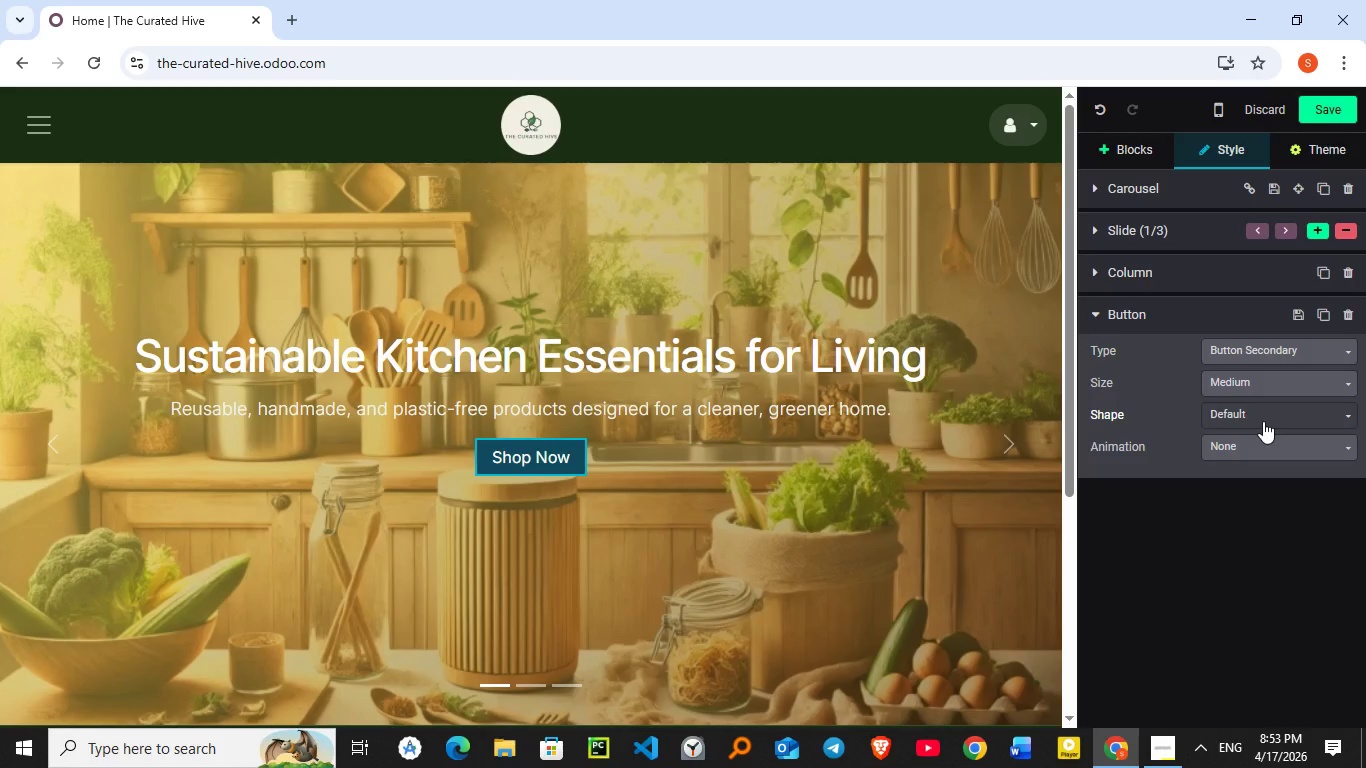 
left_click([1263, 421])
 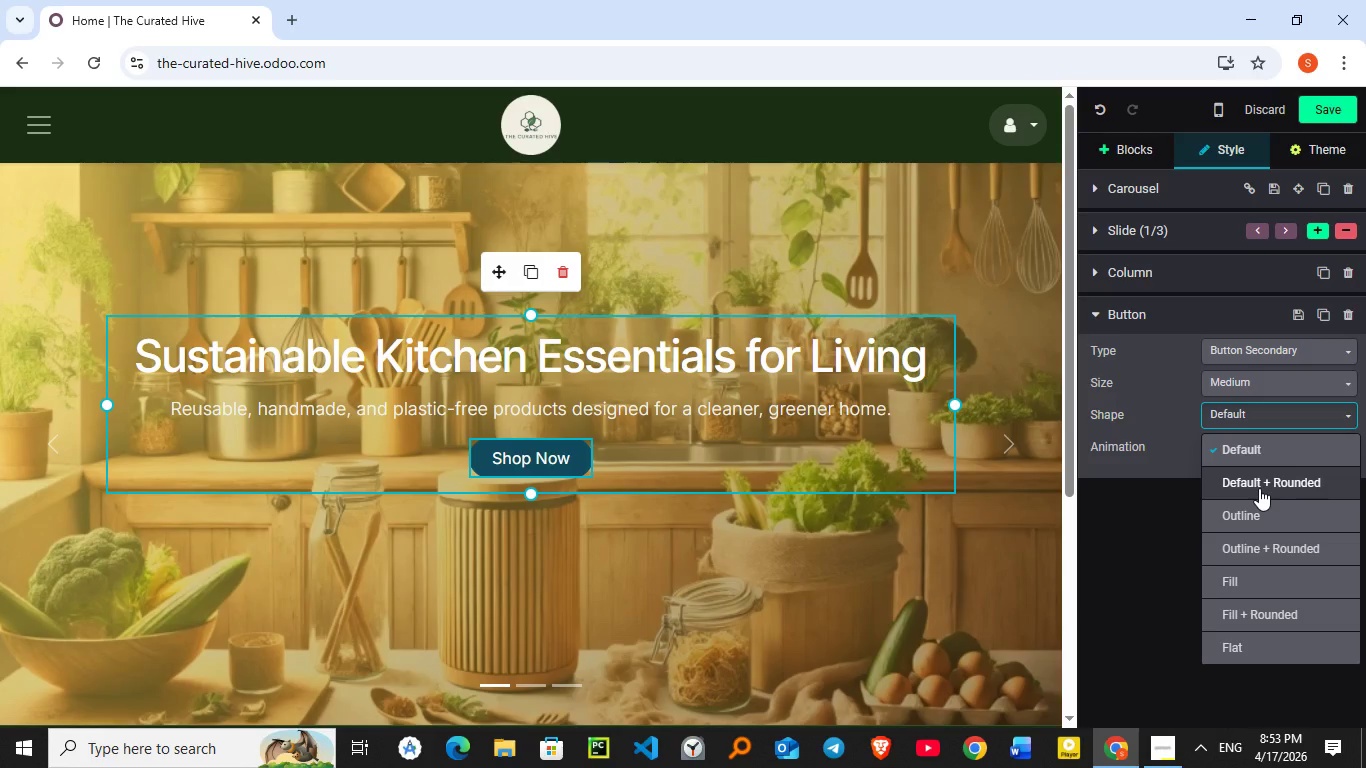 
wait(5.44)
 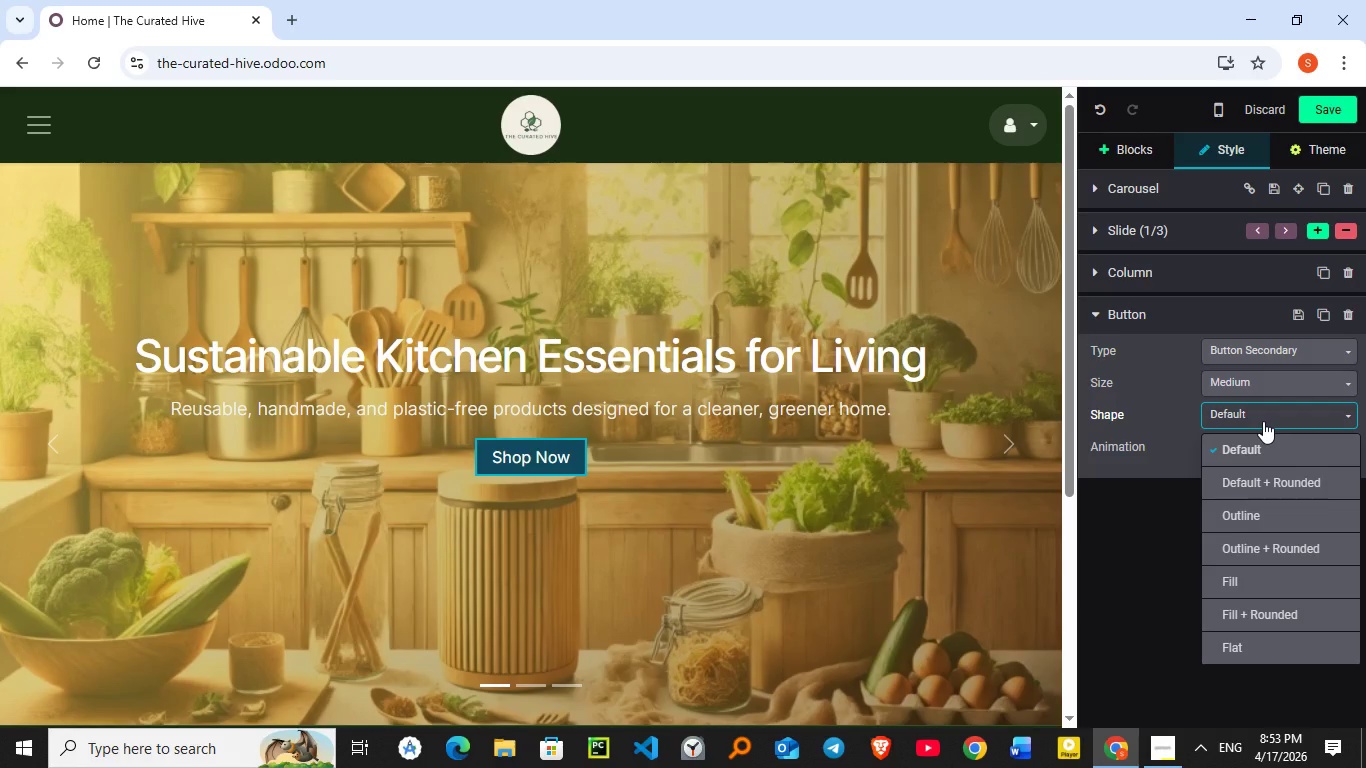 
left_click([1259, 488])
 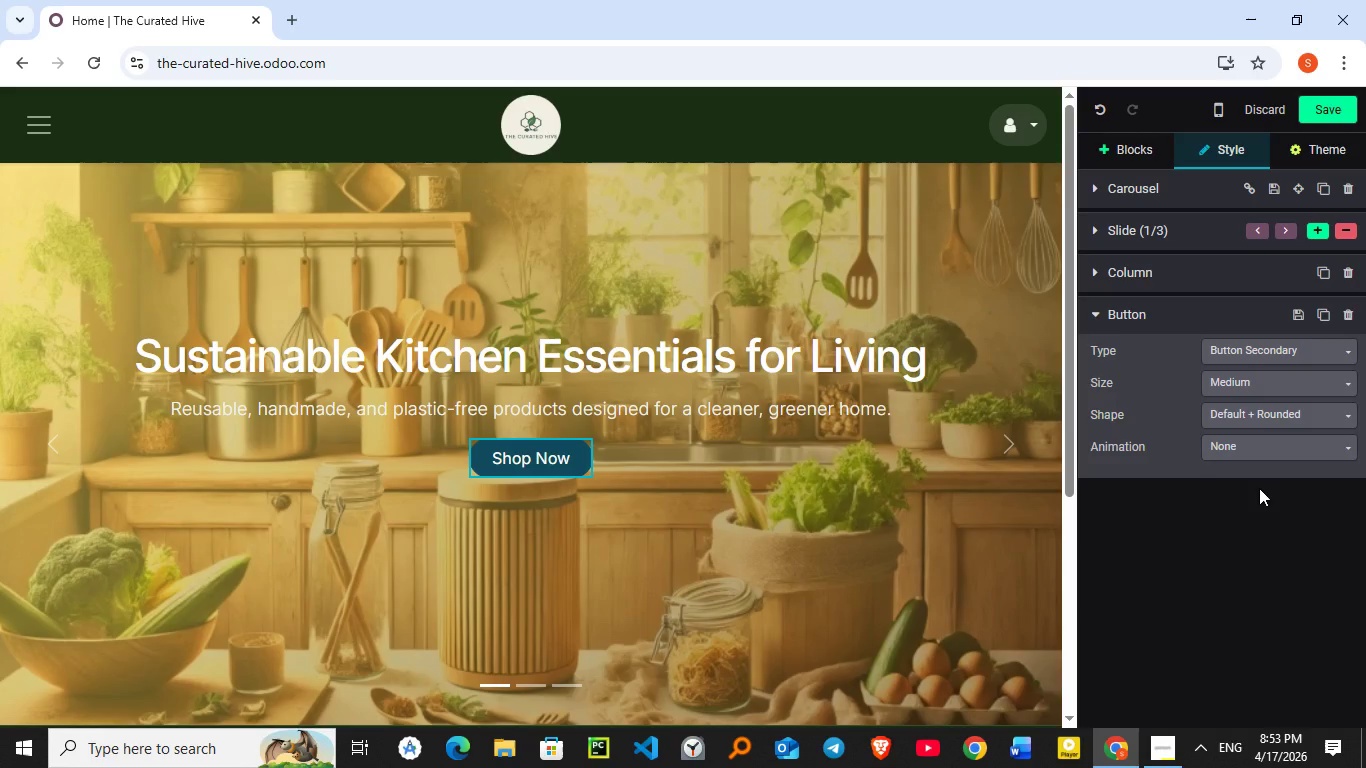 
wait(6.74)
 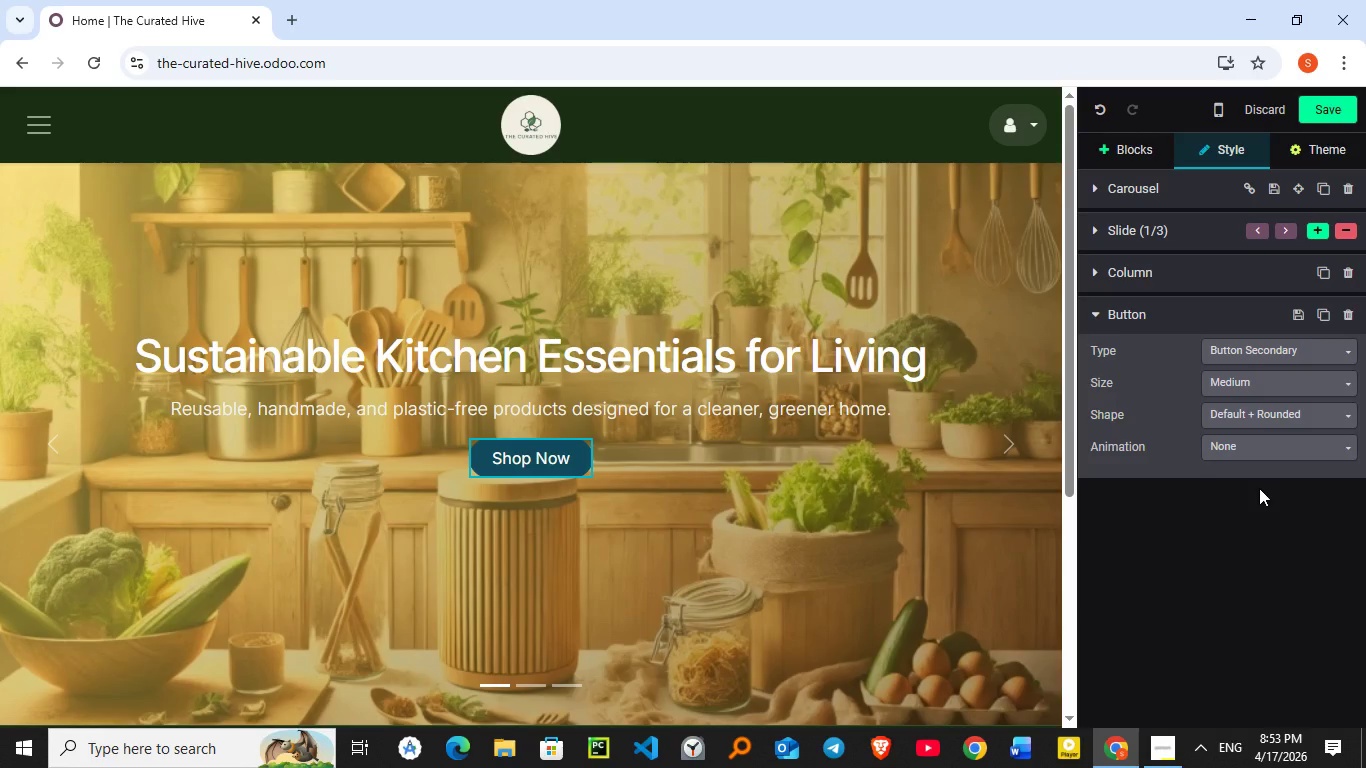 
left_click([573, 466])
 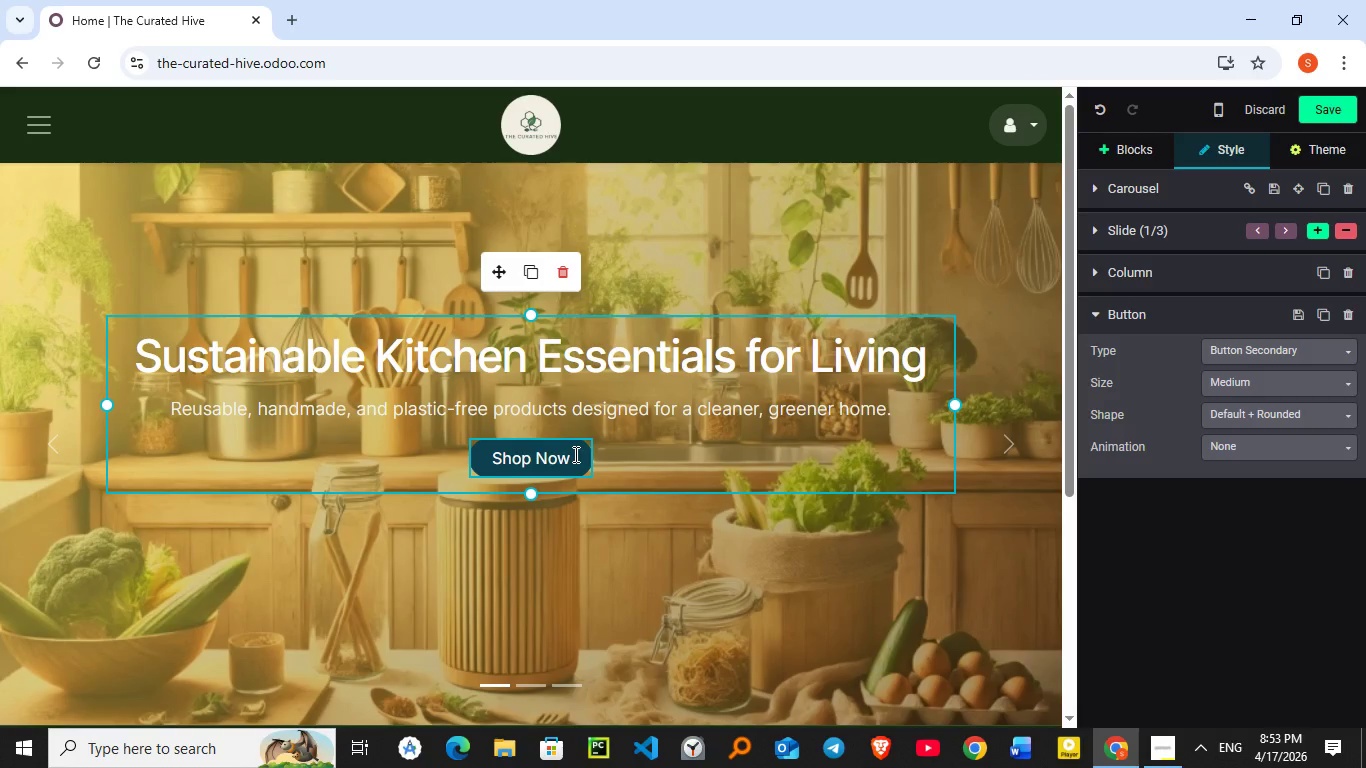 
double_click([574, 454])
 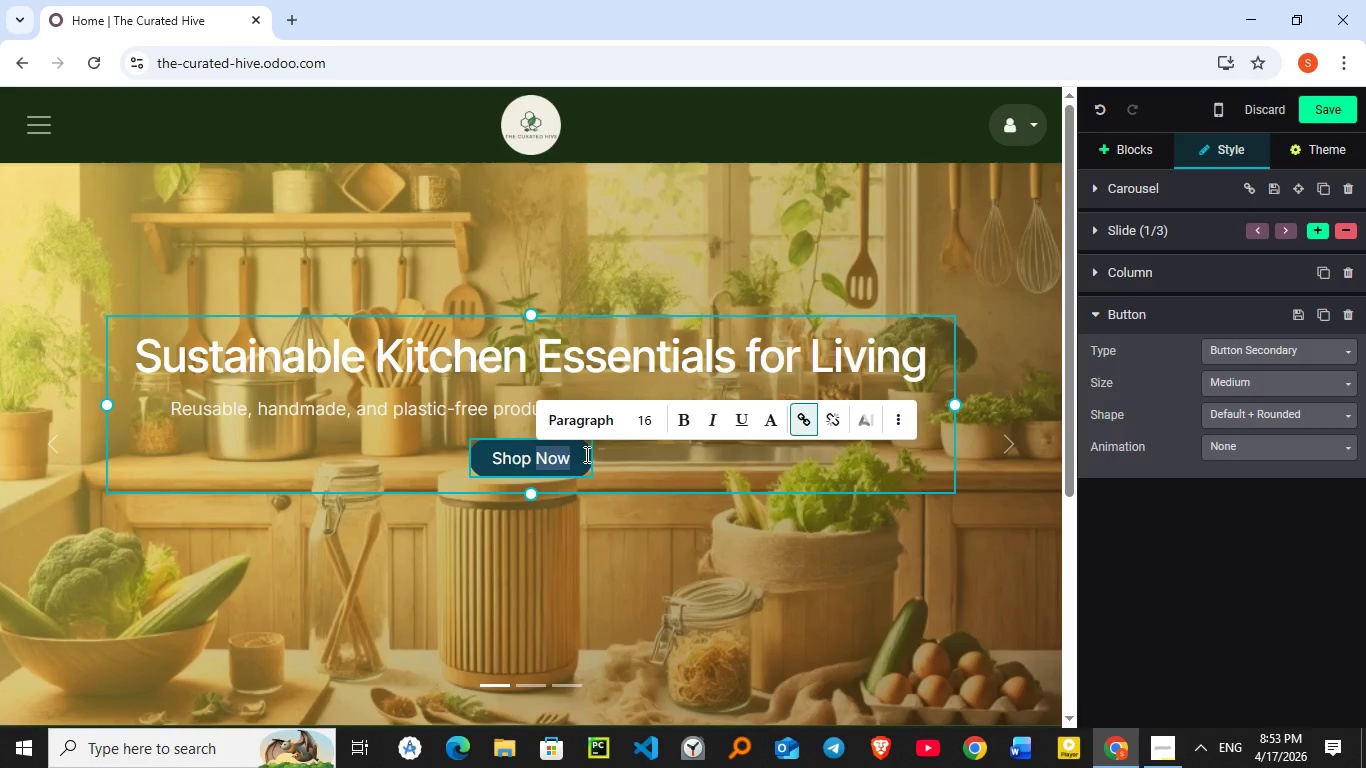 
left_click([585, 454])
 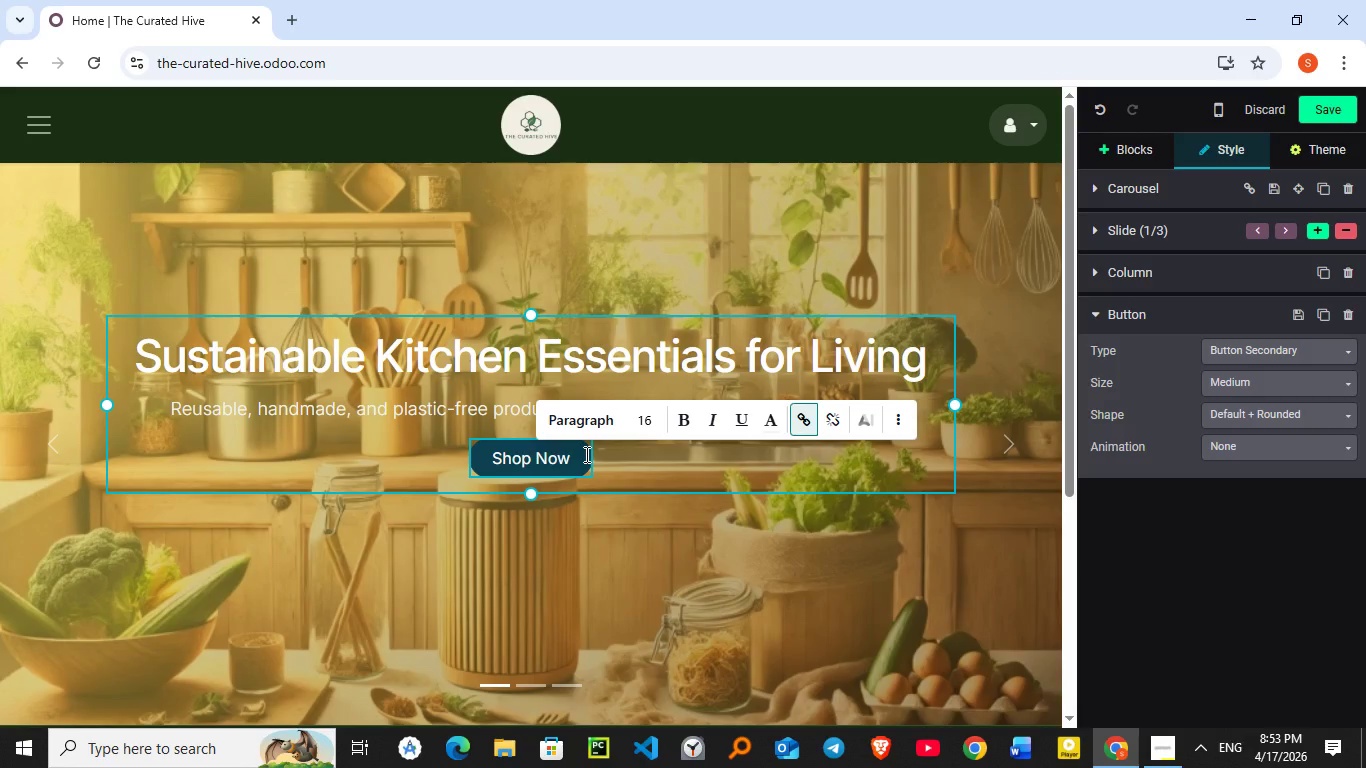 
left_click([585, 454])
 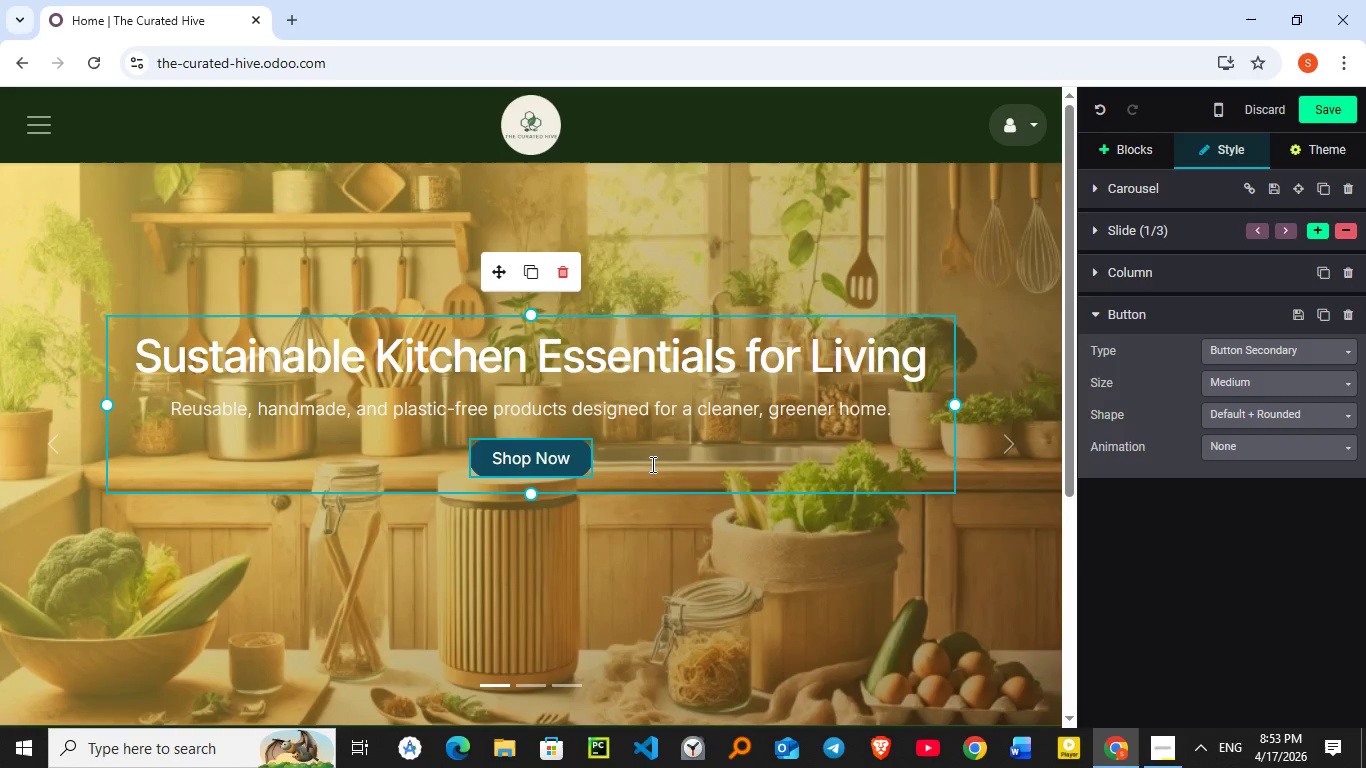 
left_click([653, 463])
 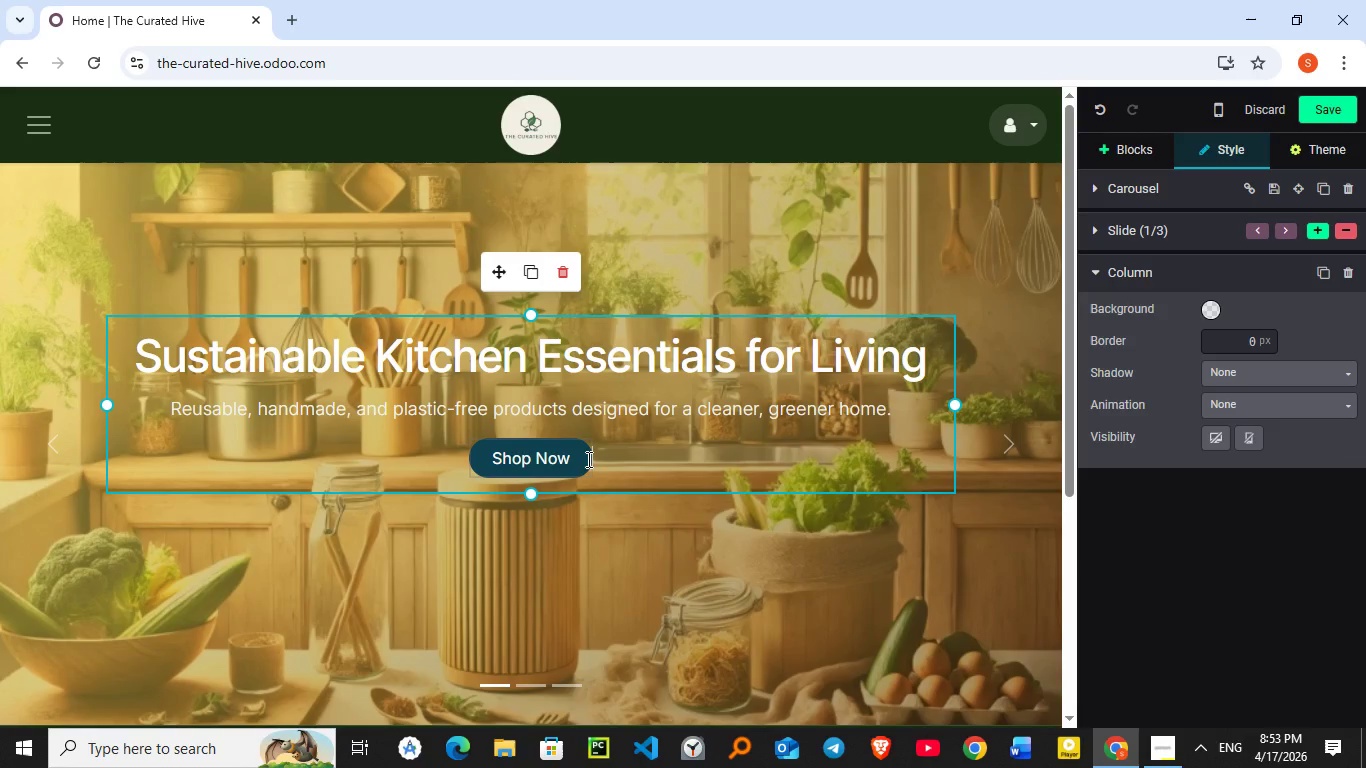 
left_click([584, 459])
 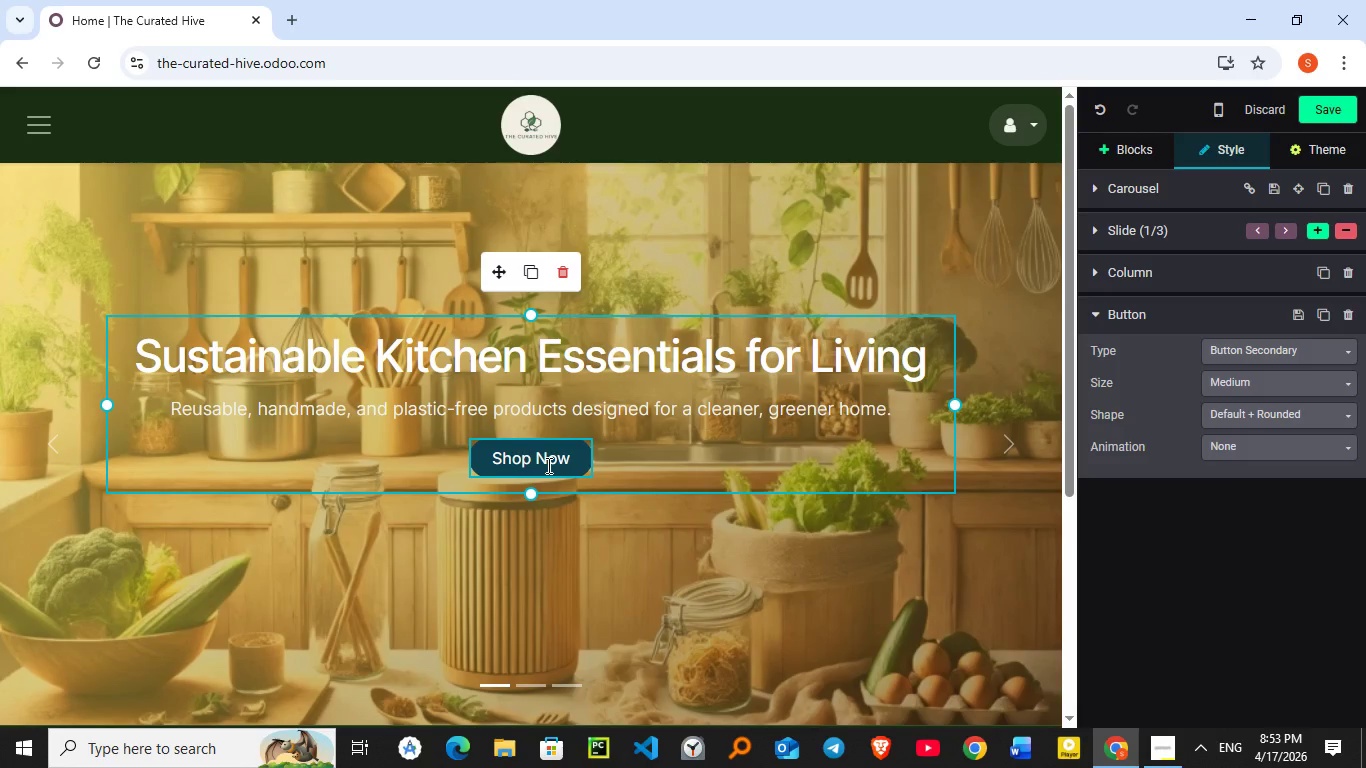 
double_click([543, 466])
 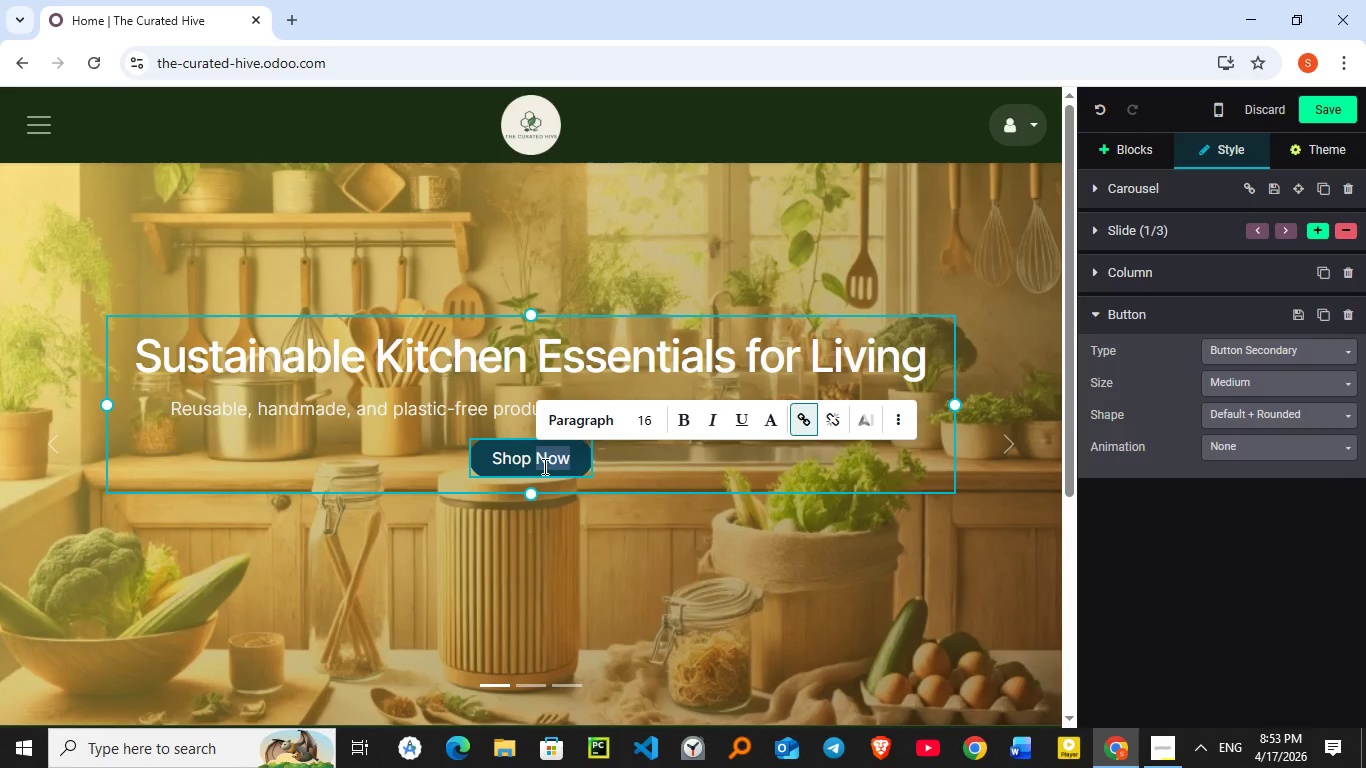 
left_click([543, 466])
 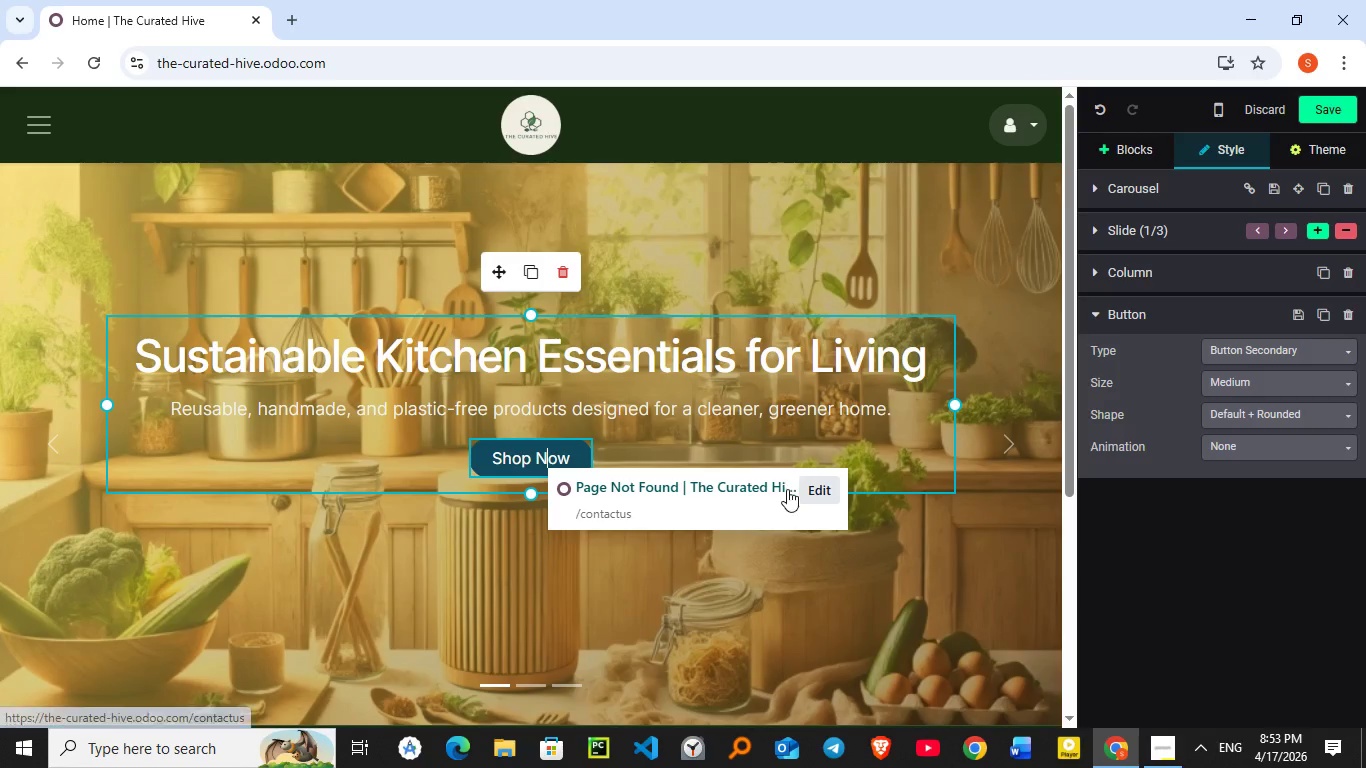 
left_click([822, 487])
 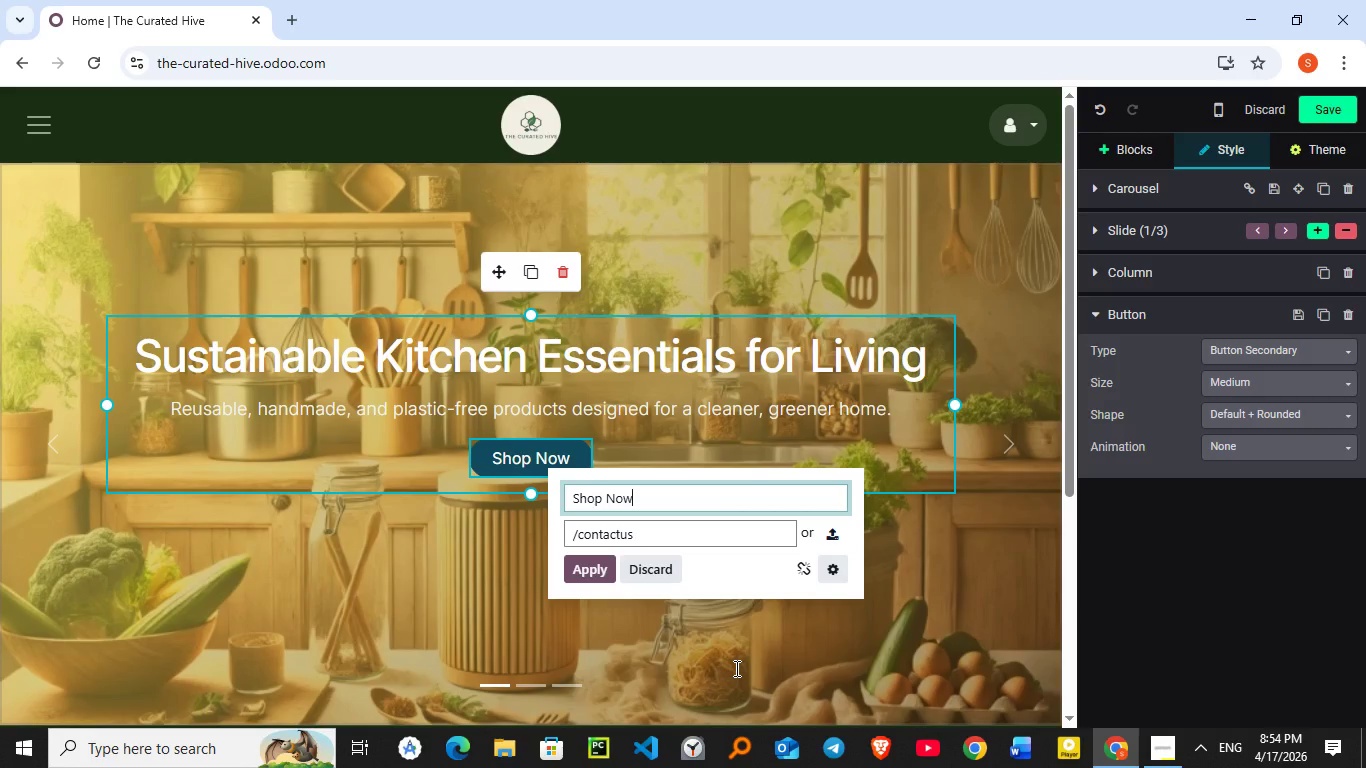 
wait(8.61)
 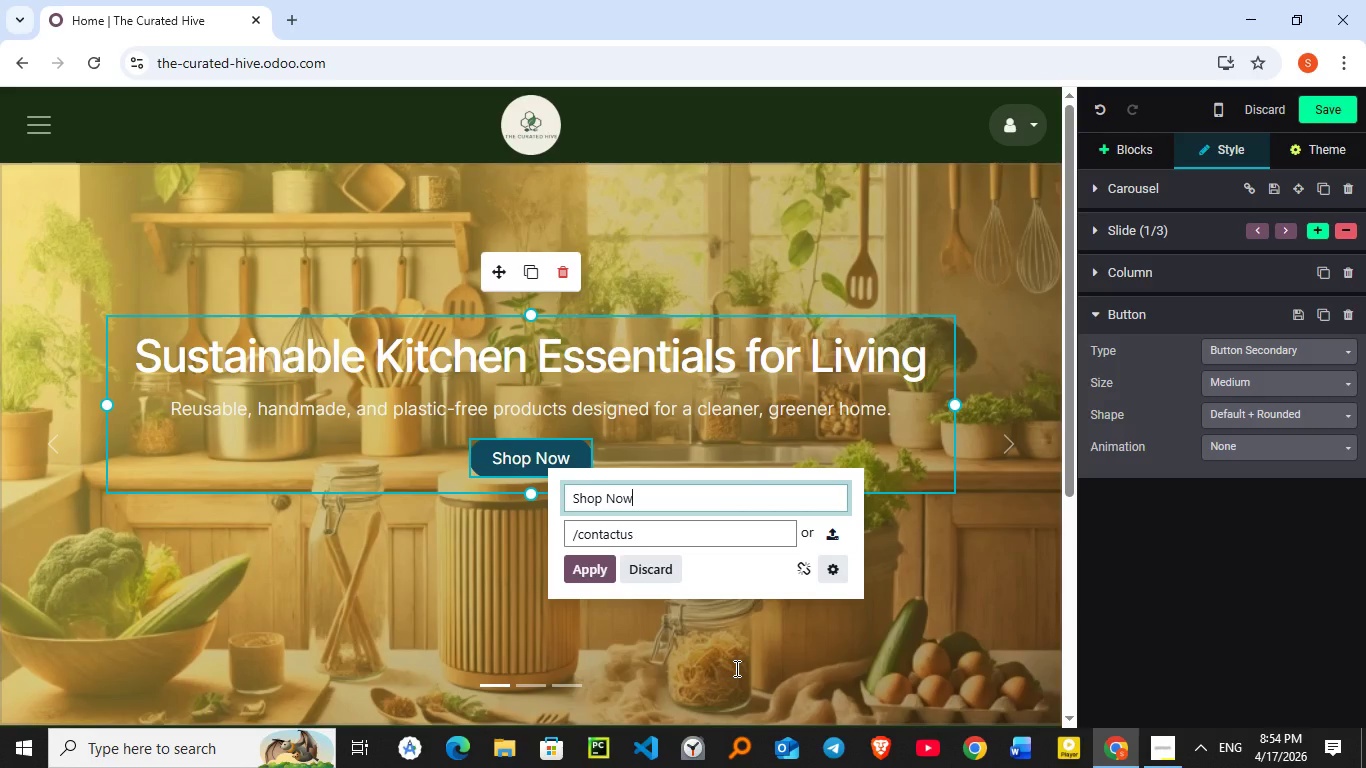 
left_click([609, 569])
 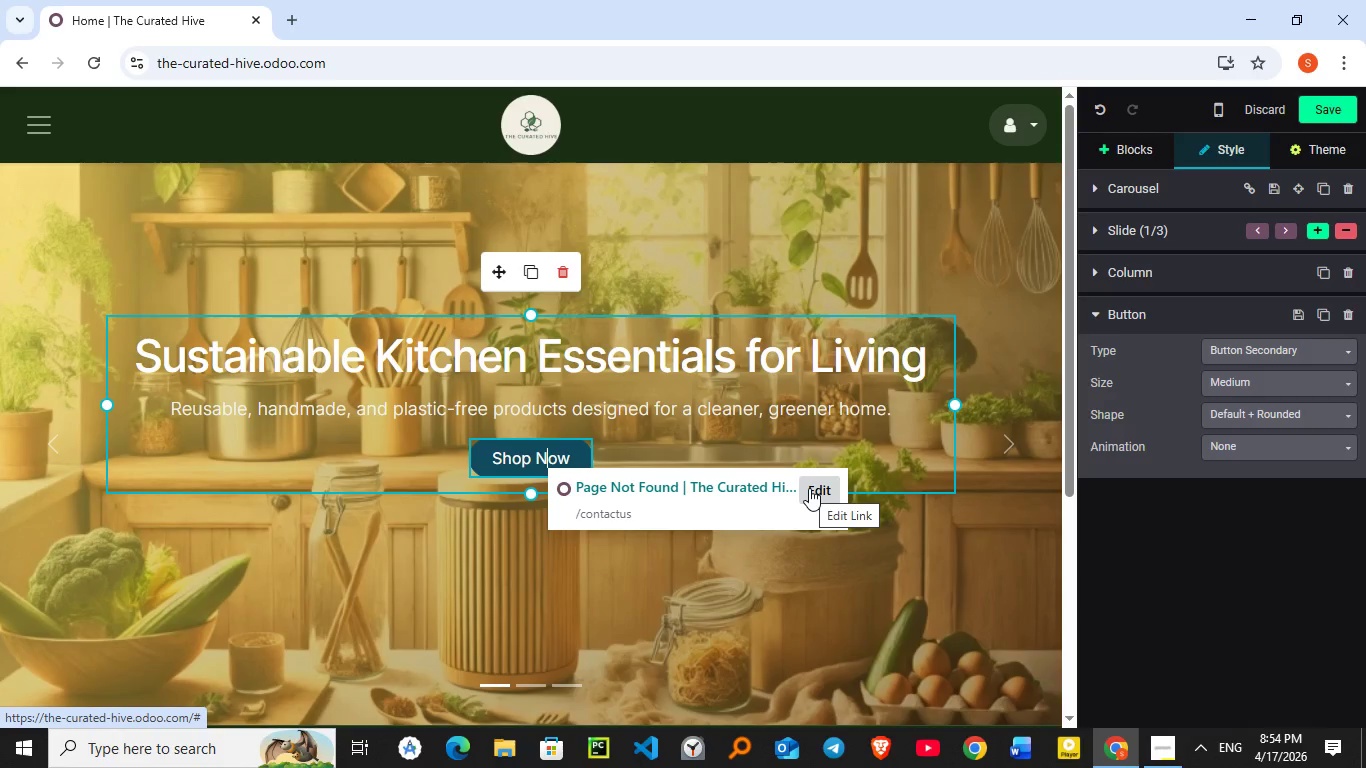 
wait(6.34)
 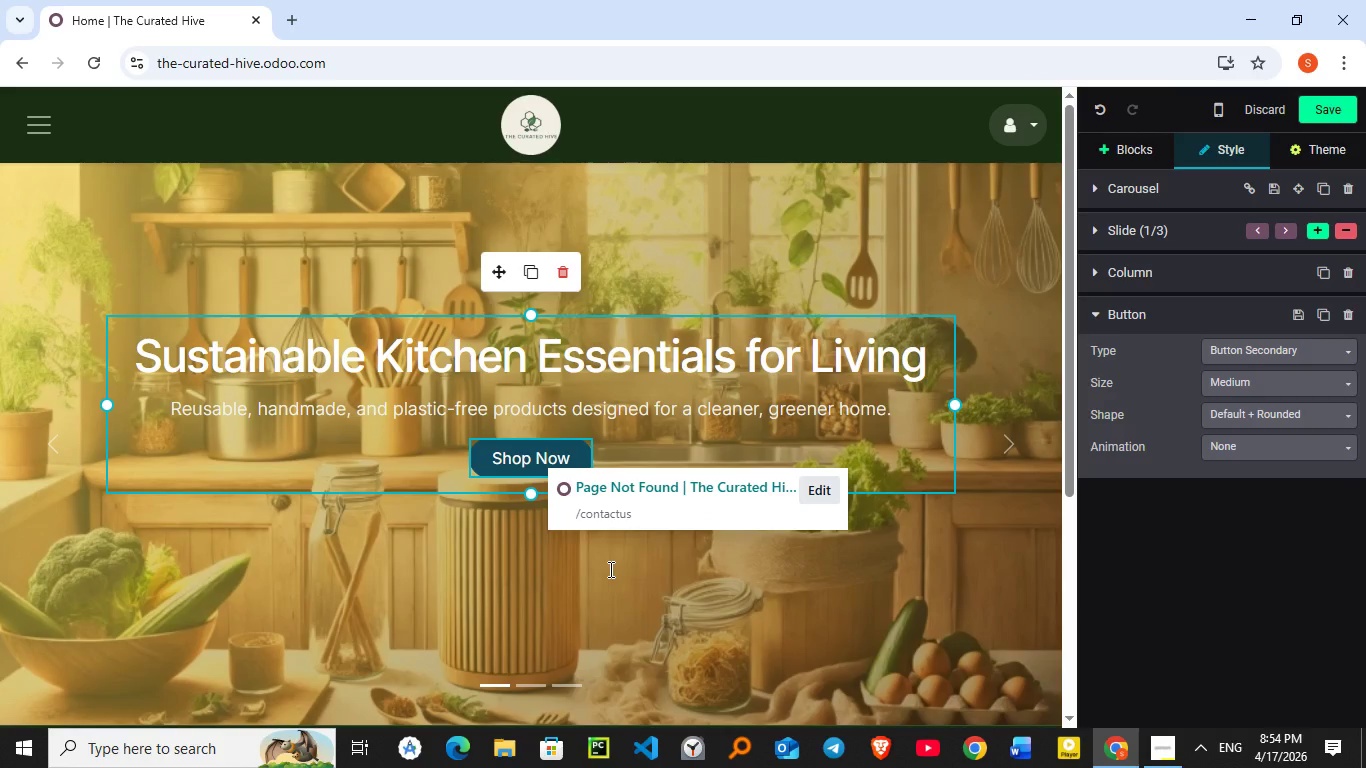 
left_click([809, 488])
 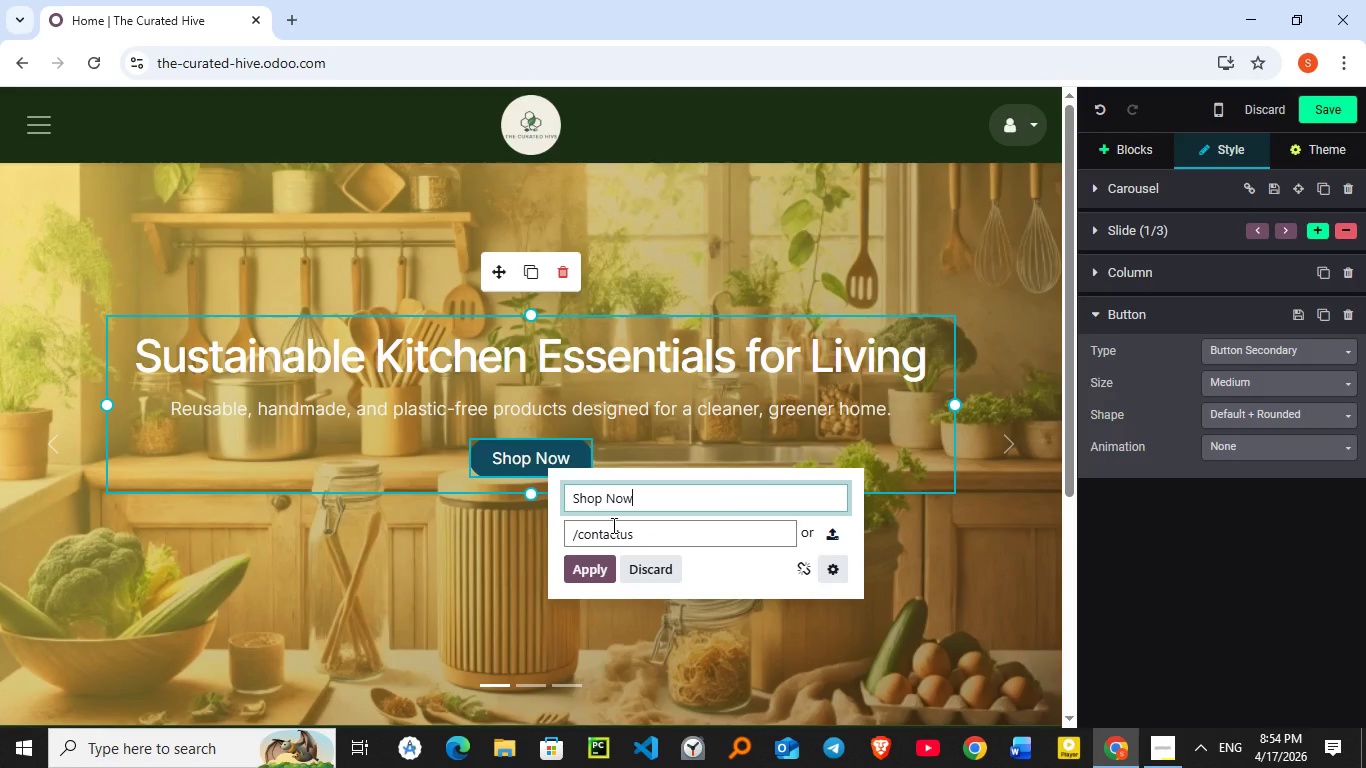 
double_click([612, 525])
 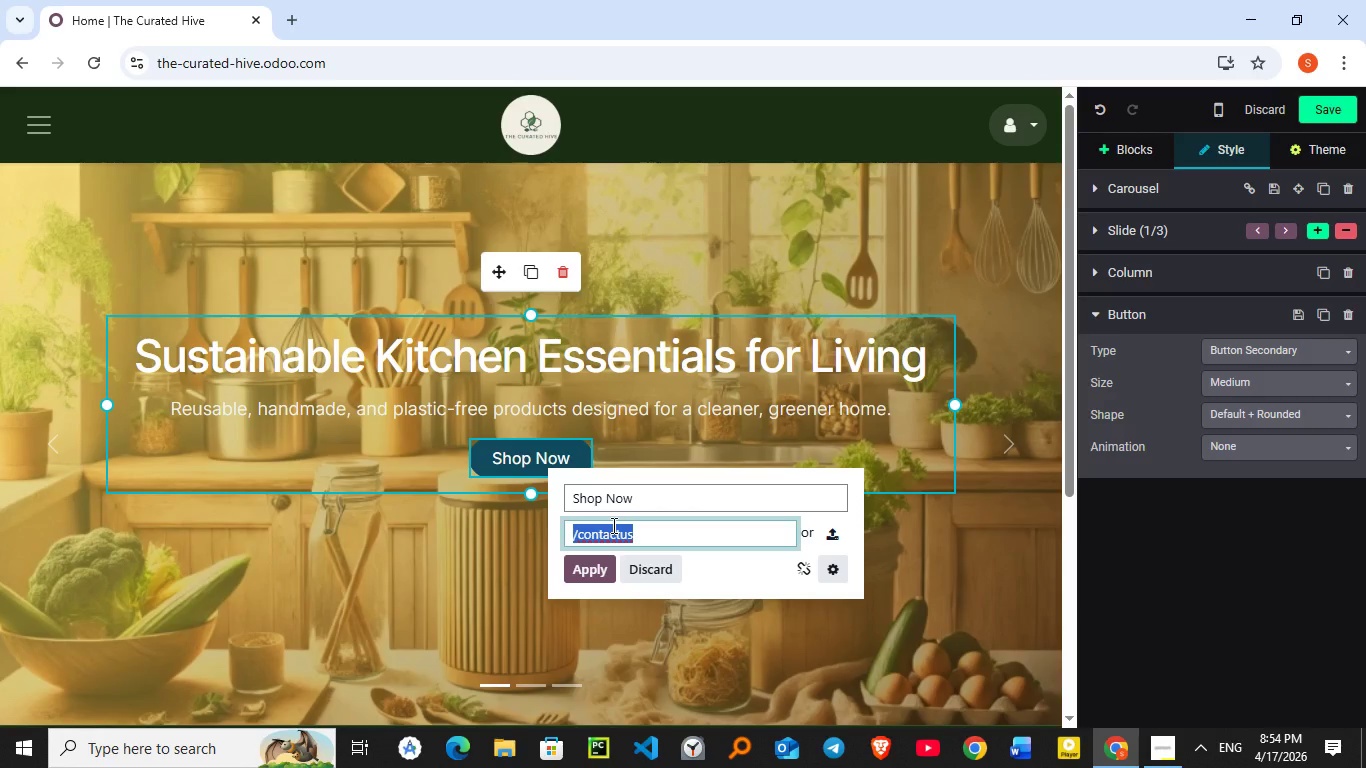 
key(Slash)
 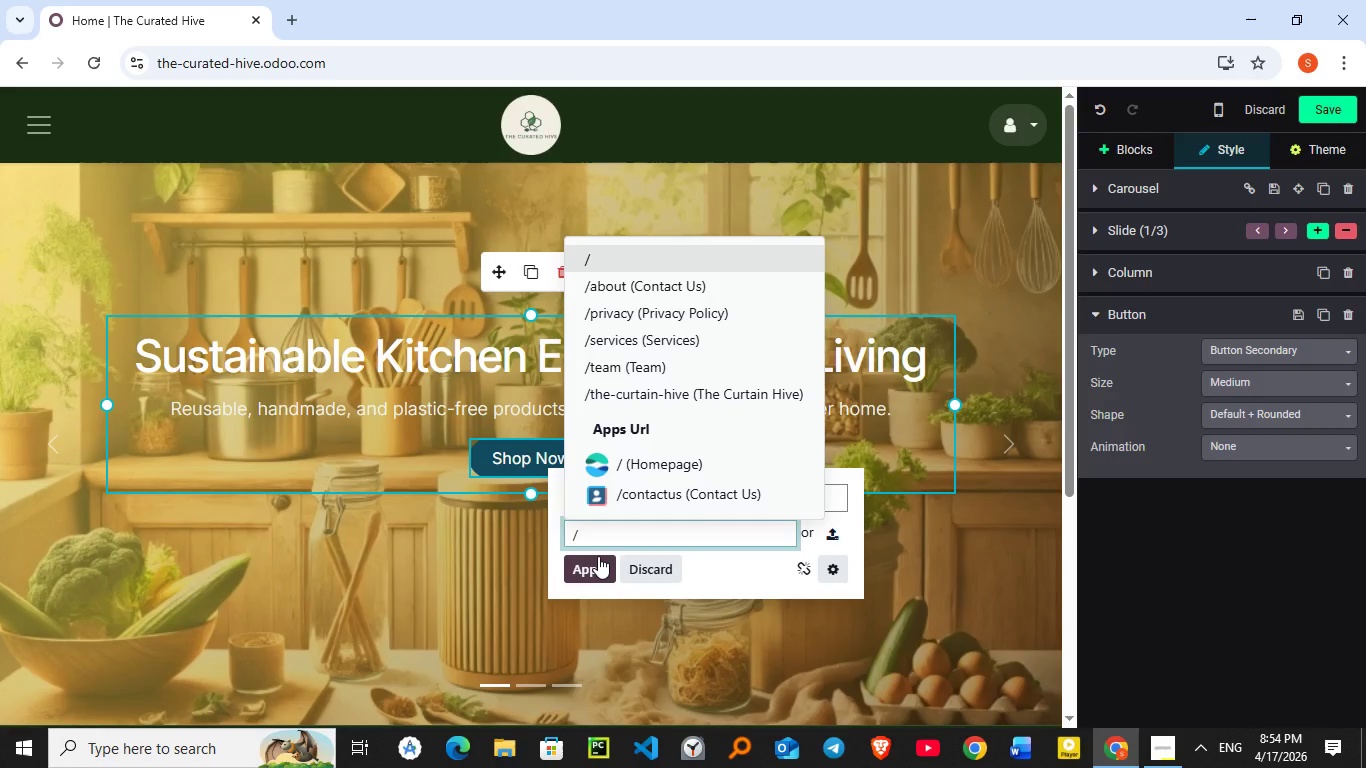 
left_click([598, 556])
 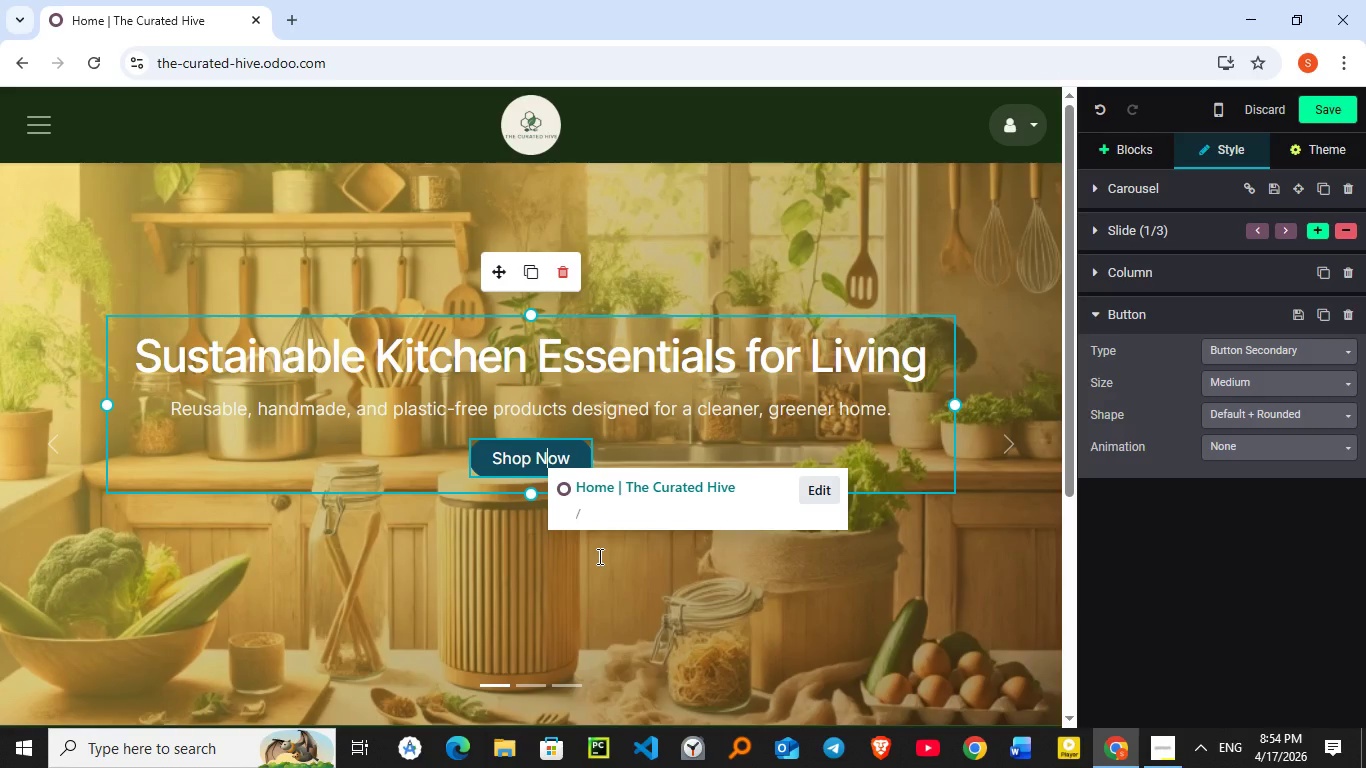 
wait(5.72)
 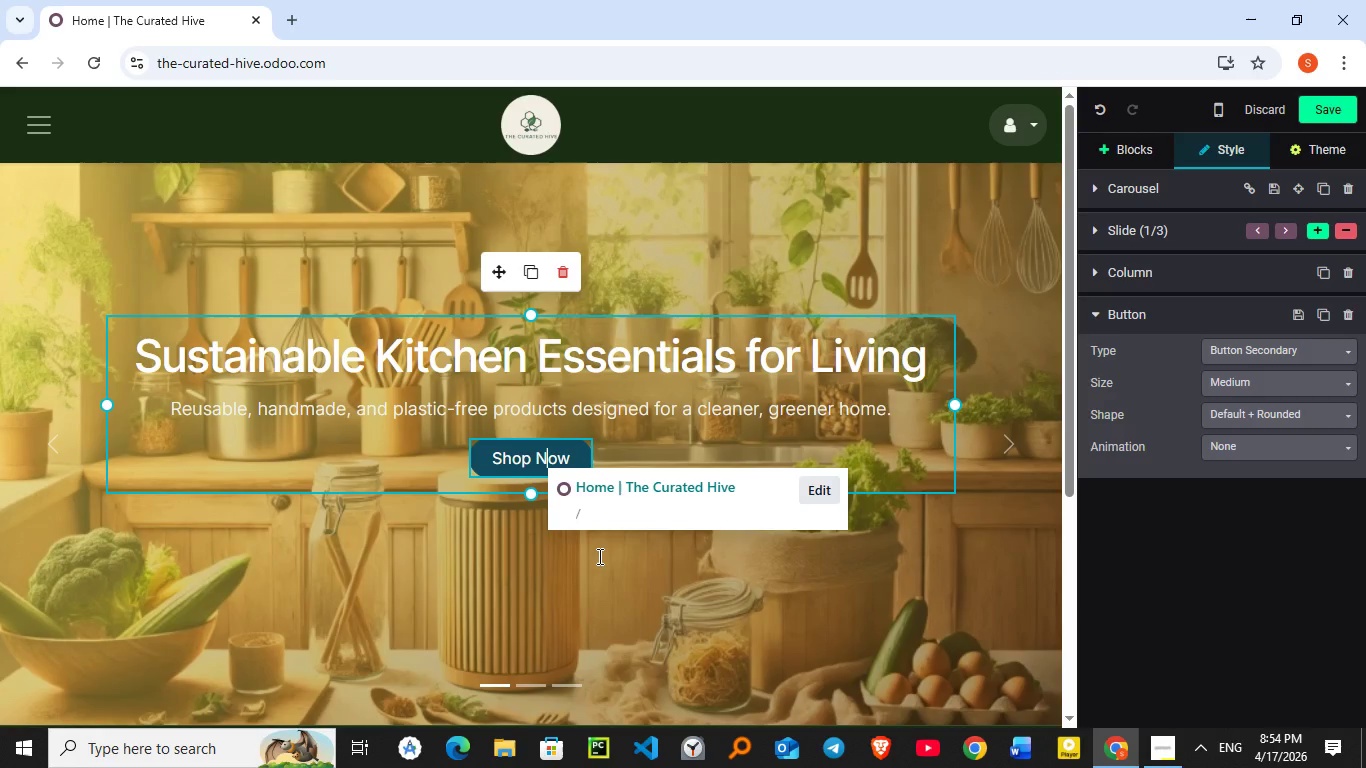 
left_click([927, 538])
 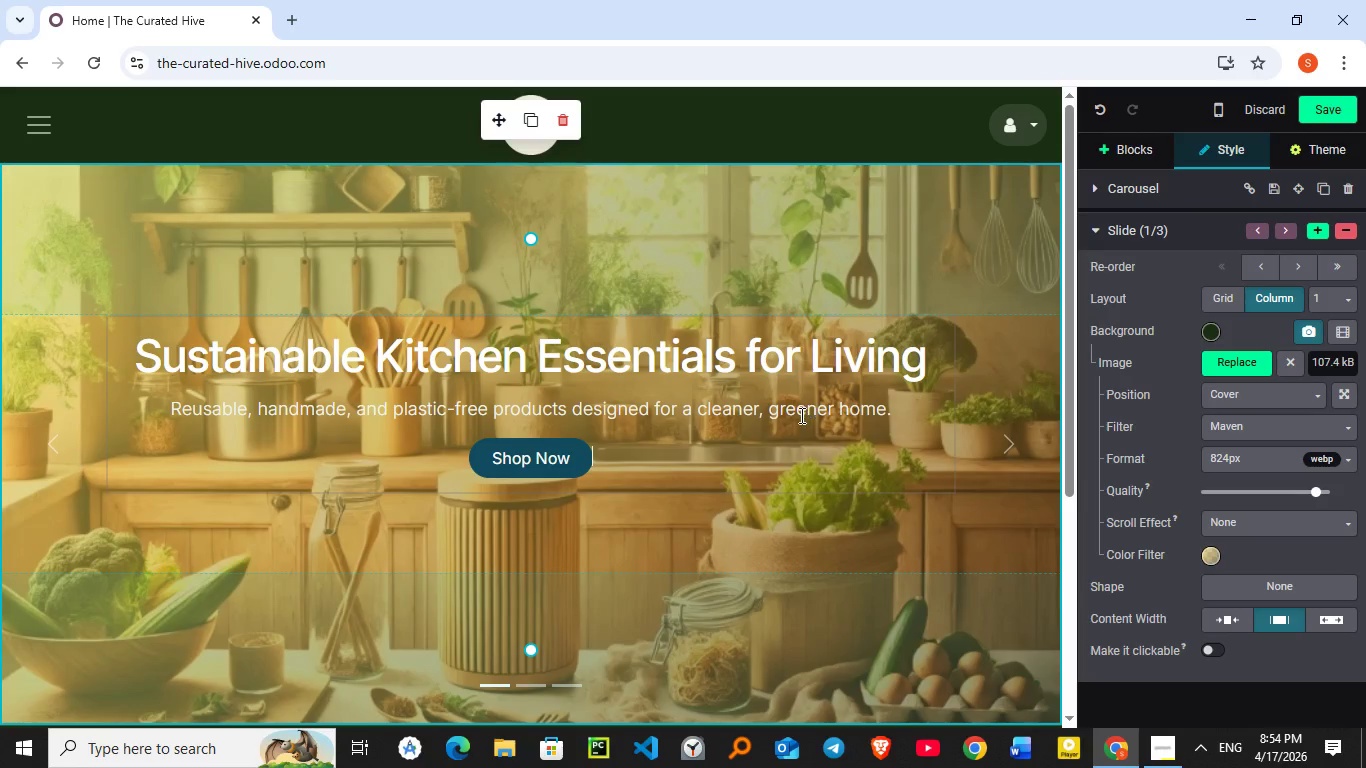 
left_click([799, 416])
 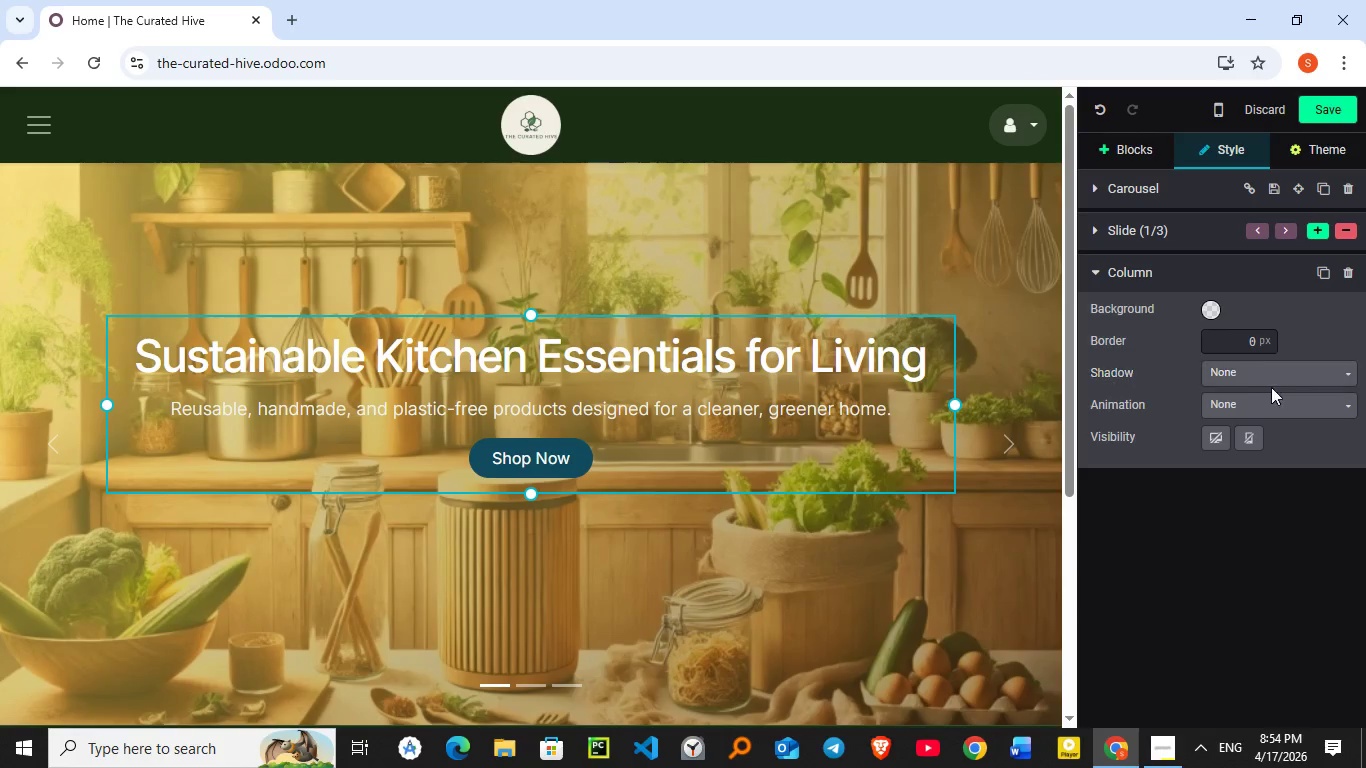 
left_click([1243, 405])
 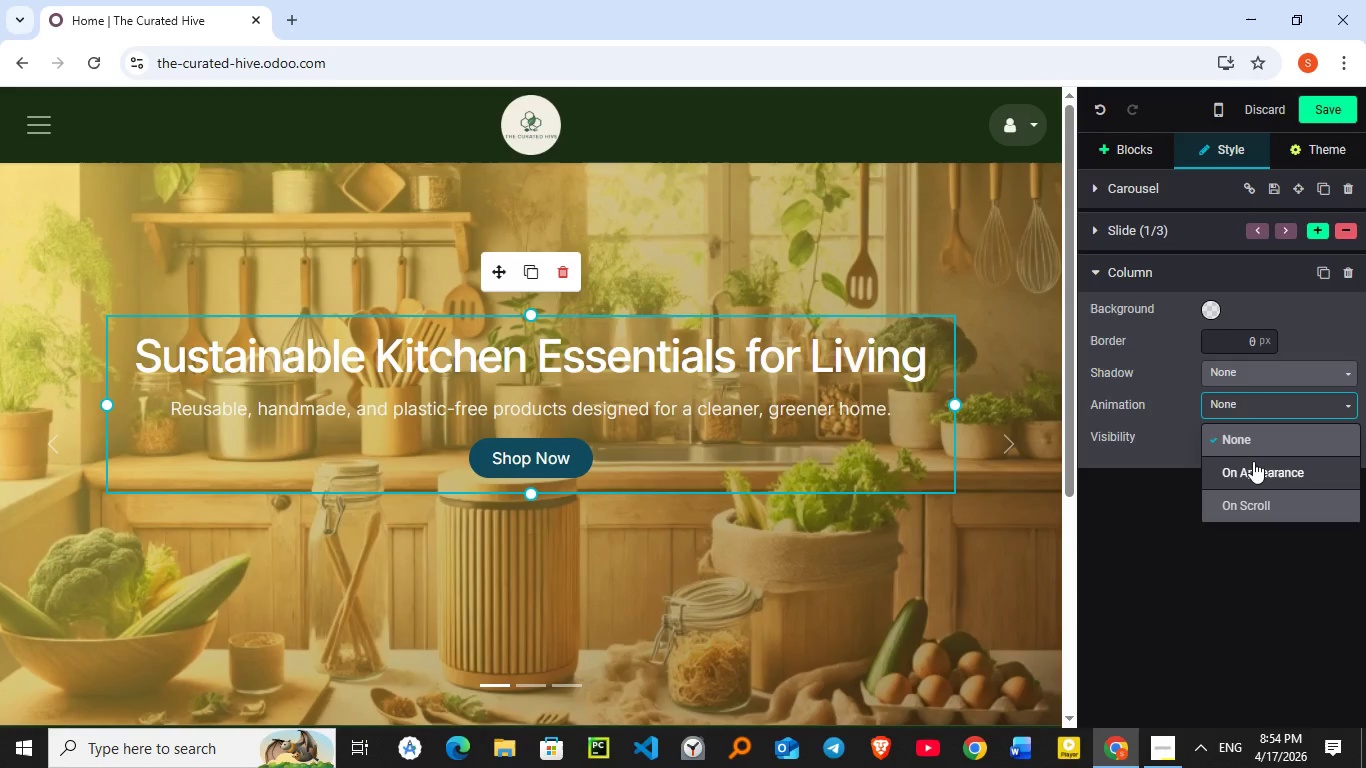 
left_click([1253, 461])
 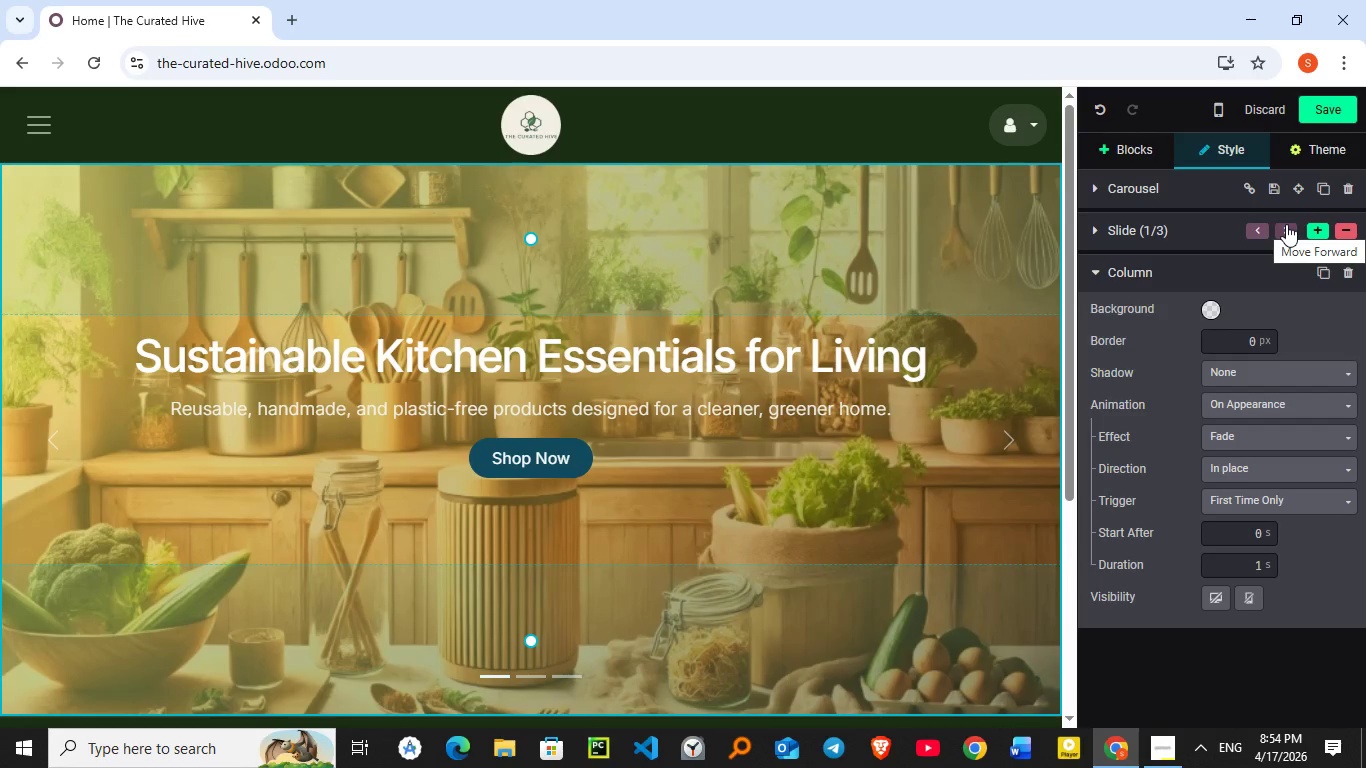 
wait(6.56)
 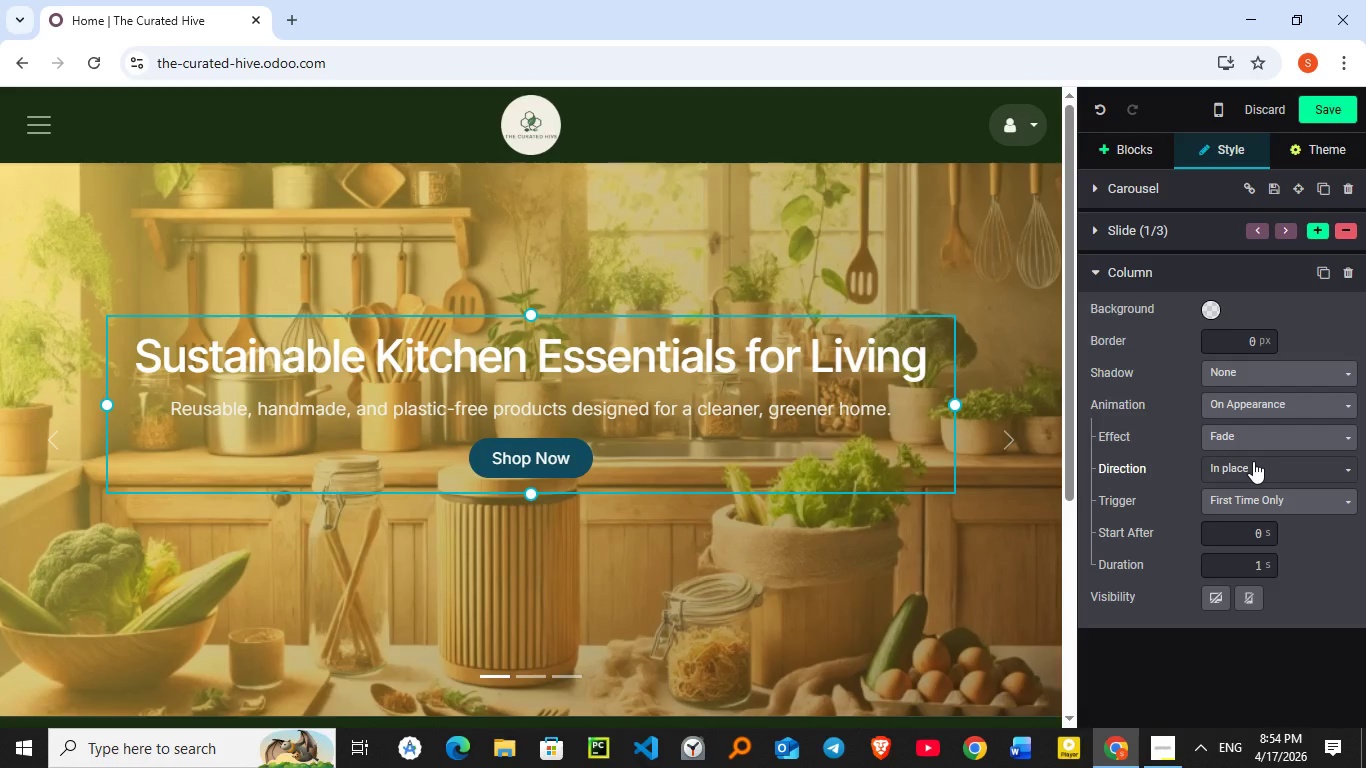 
left_click([1286, 224])
 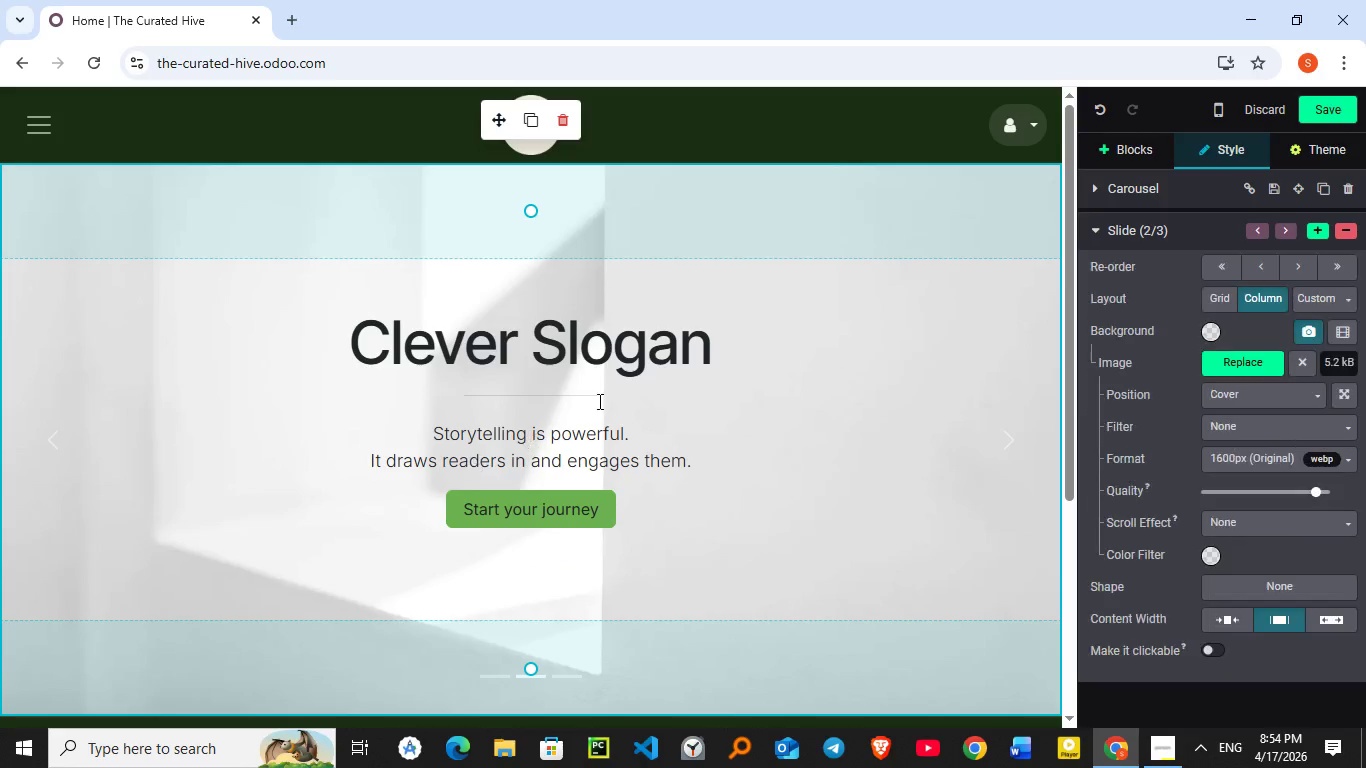 
left_click([666, 385])
 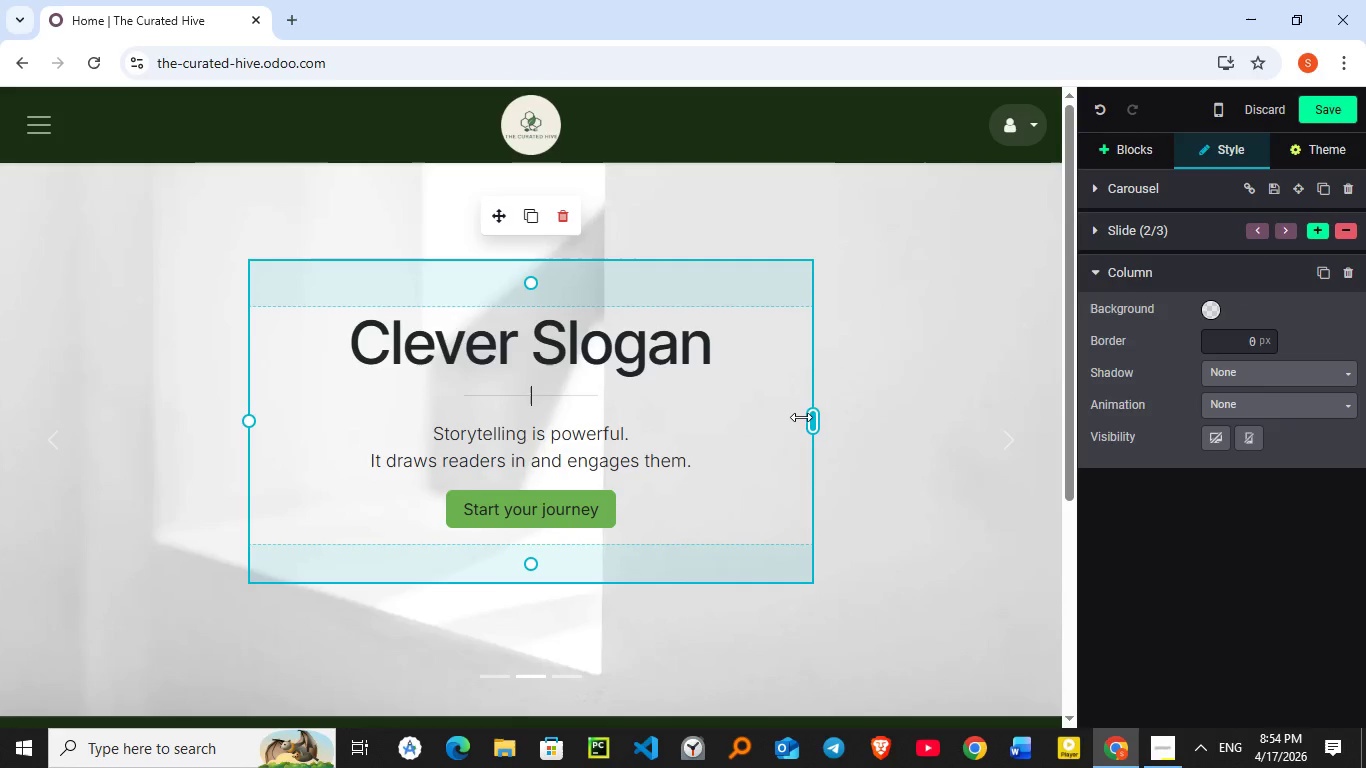 
left_click_drag(start_coordinate=[802, 416], to_coordinate=[931, 396])
 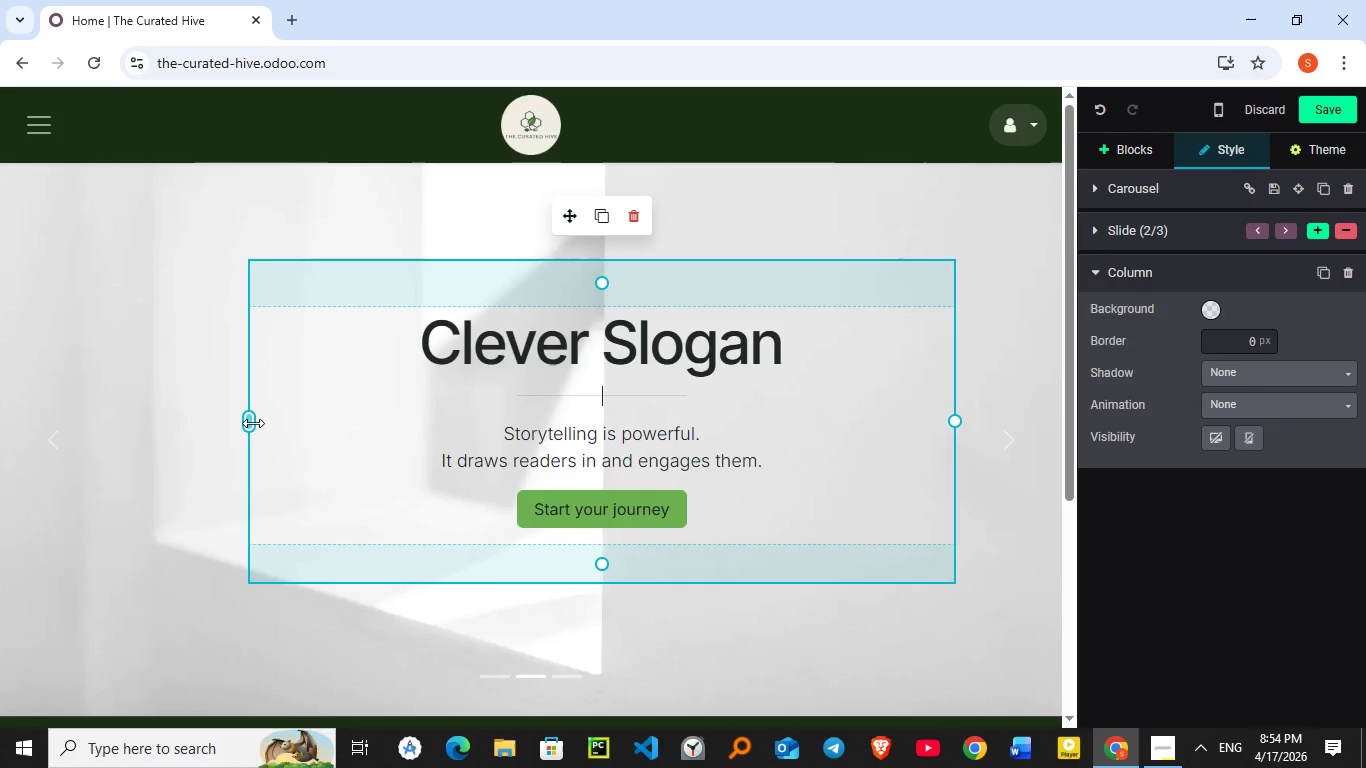 
left_click_drag(start_coordinate=[253, 423], to_coordinate=[155, 421])
 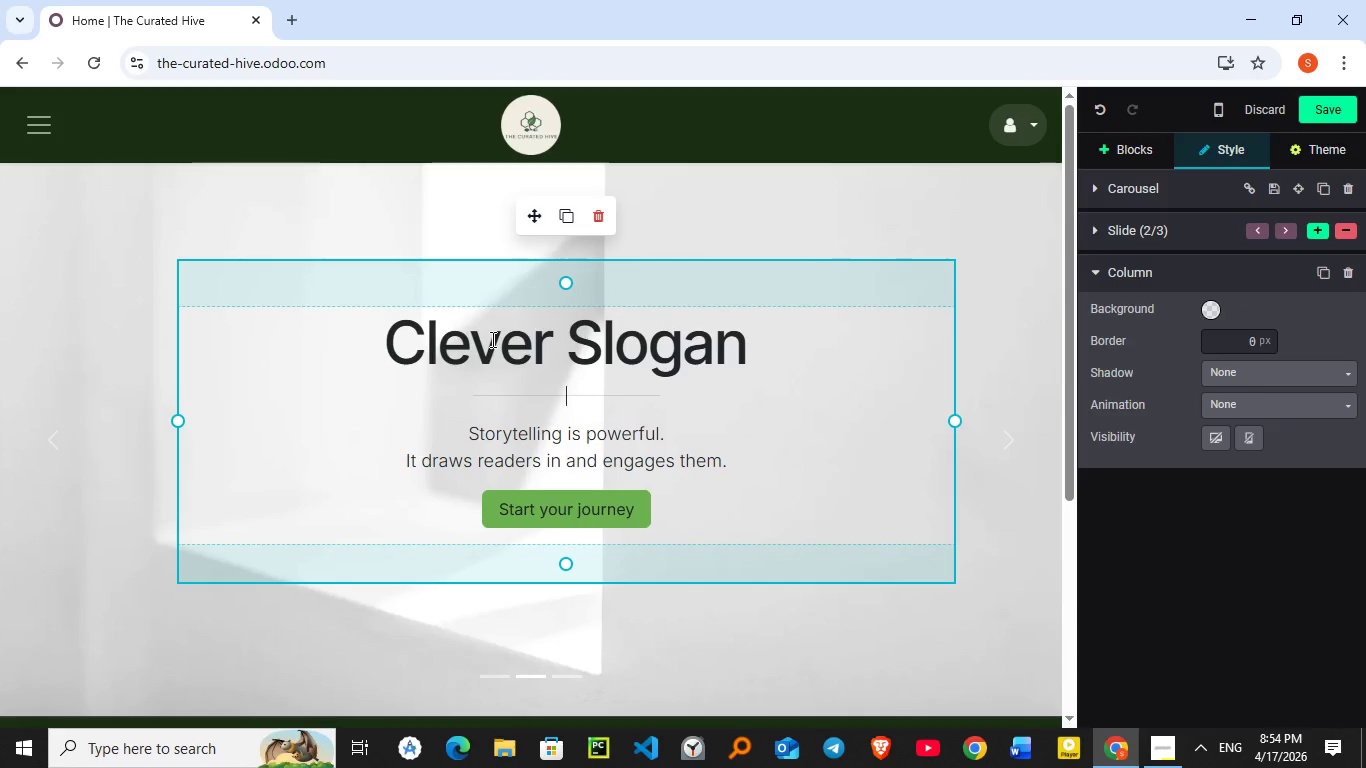 
double_click([491, 339])
 